 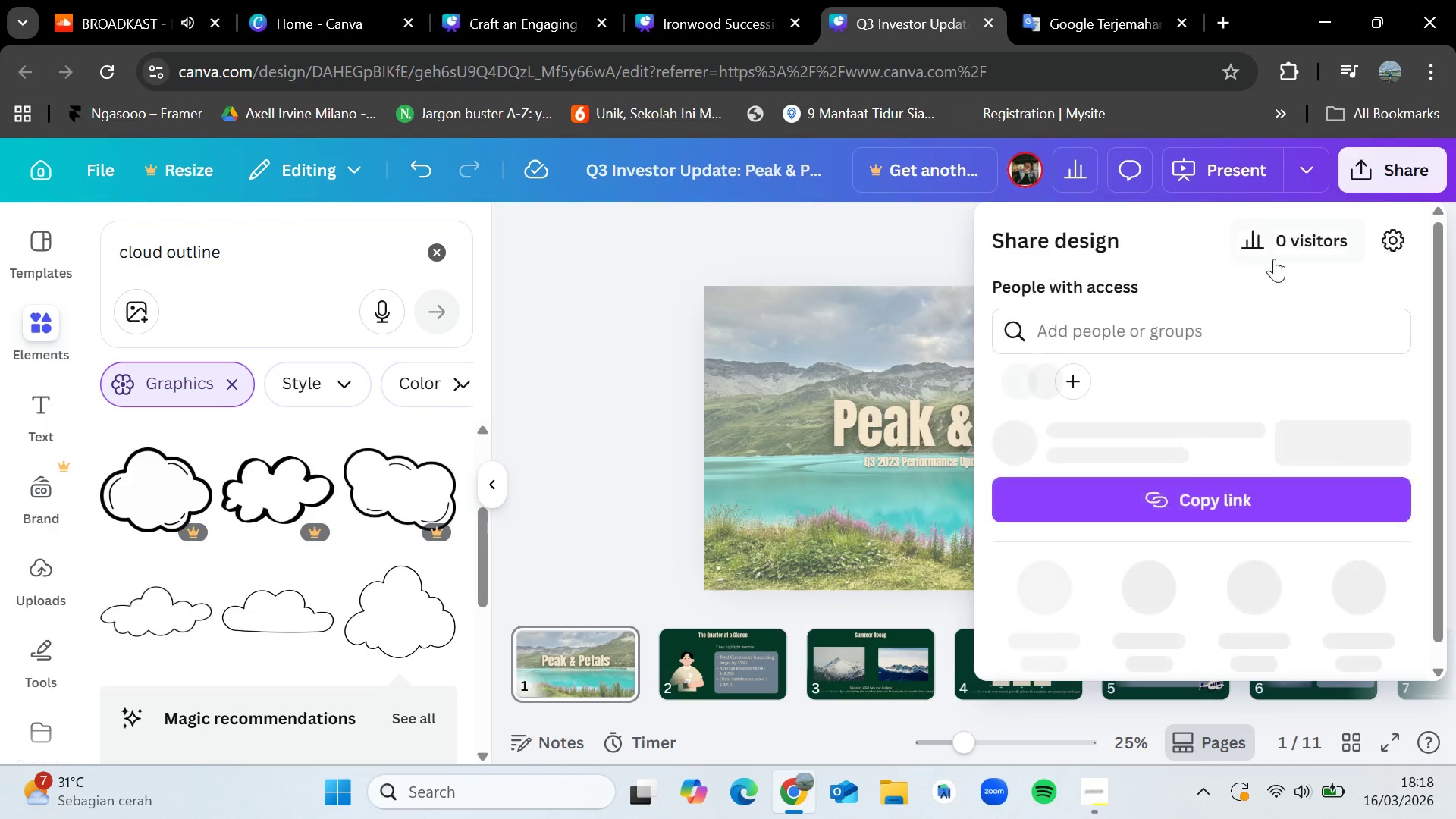 
left_click([1048, 629])
 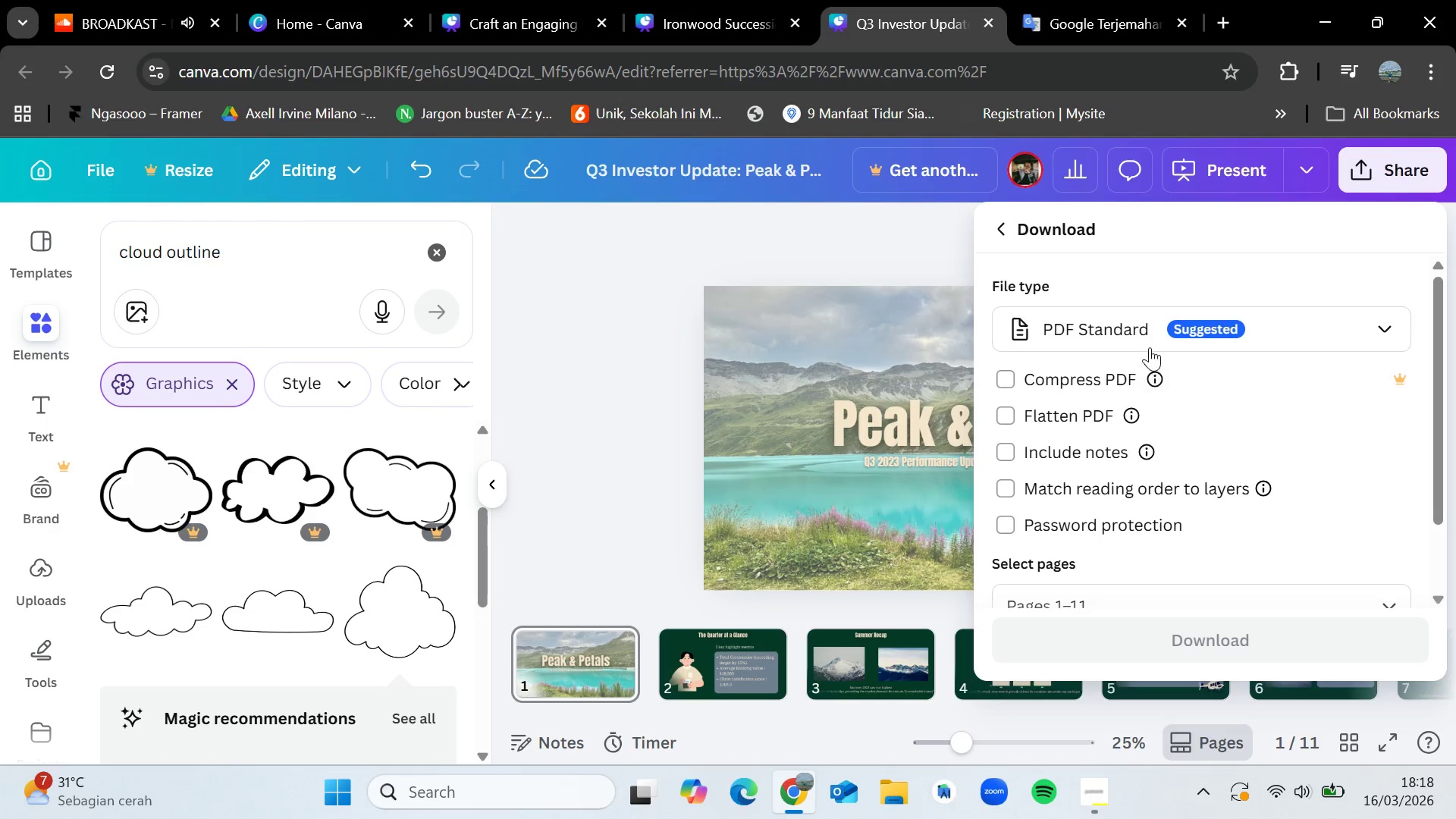 
left_click([1150, 321])
 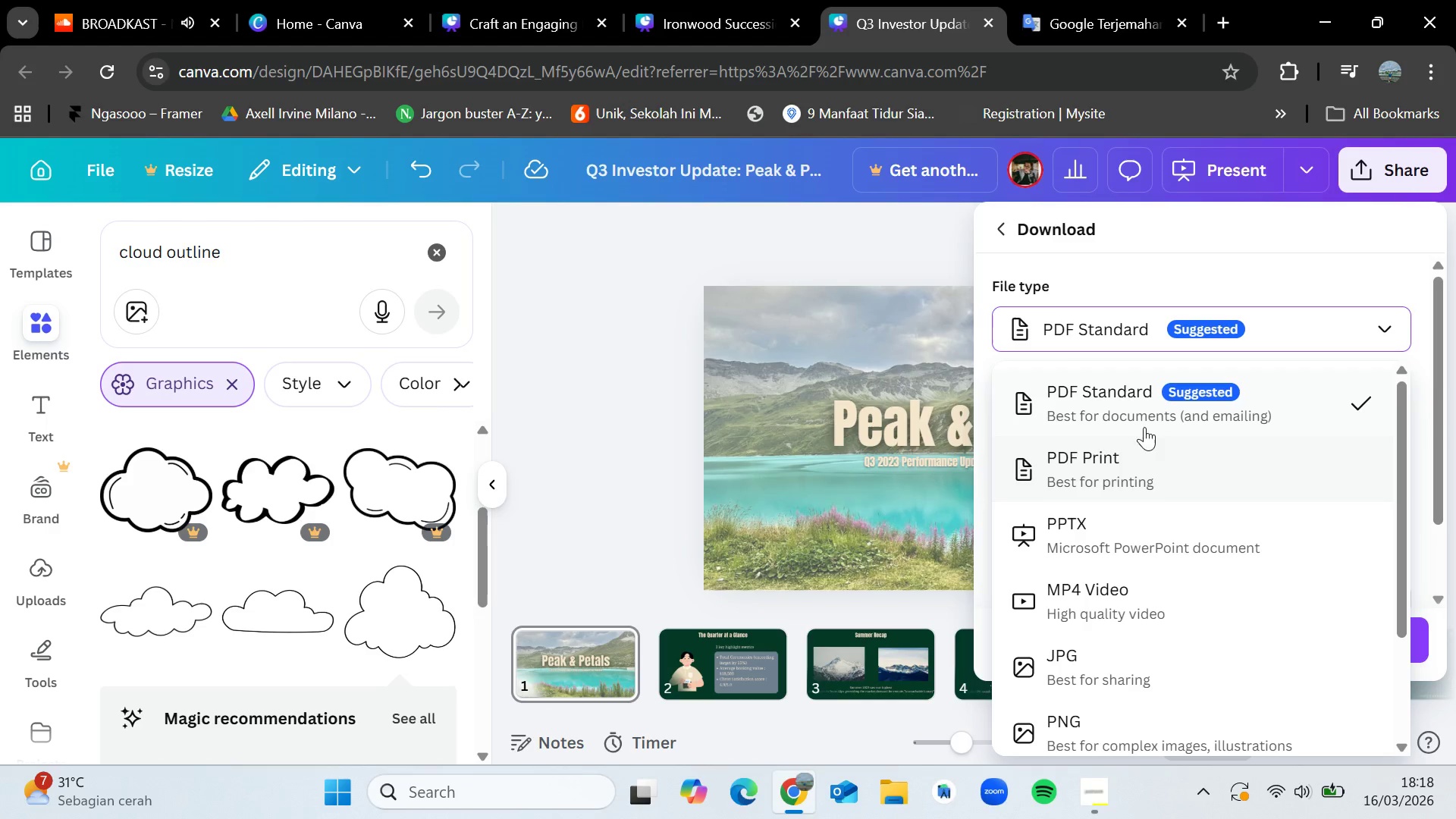 
scroll: coordinate [1156, 535], scroll_direction: down, amount: 2.0
 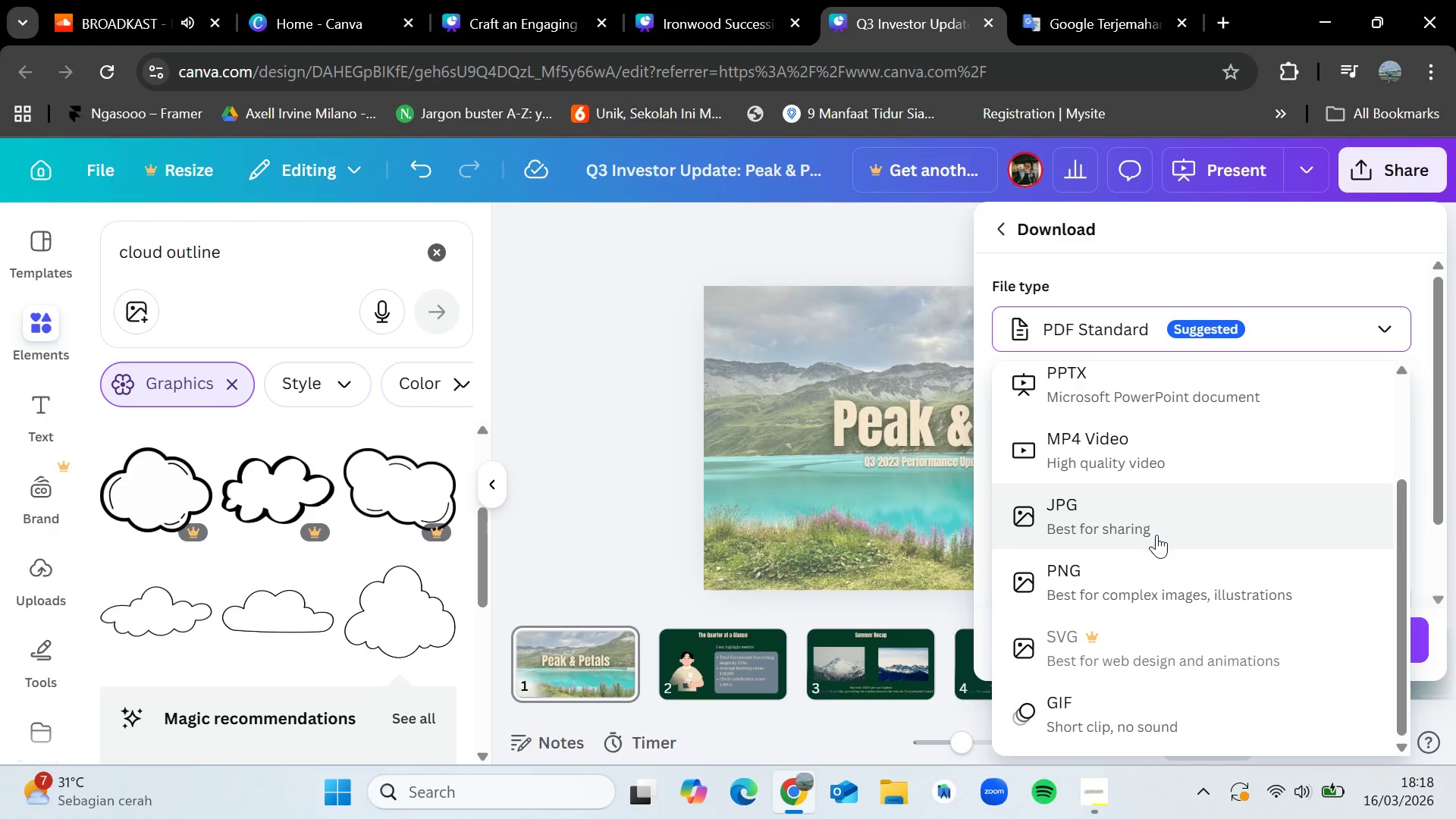 
scroll: coordinate [1156, 535], scroll_direction: up, amount: 3.0
 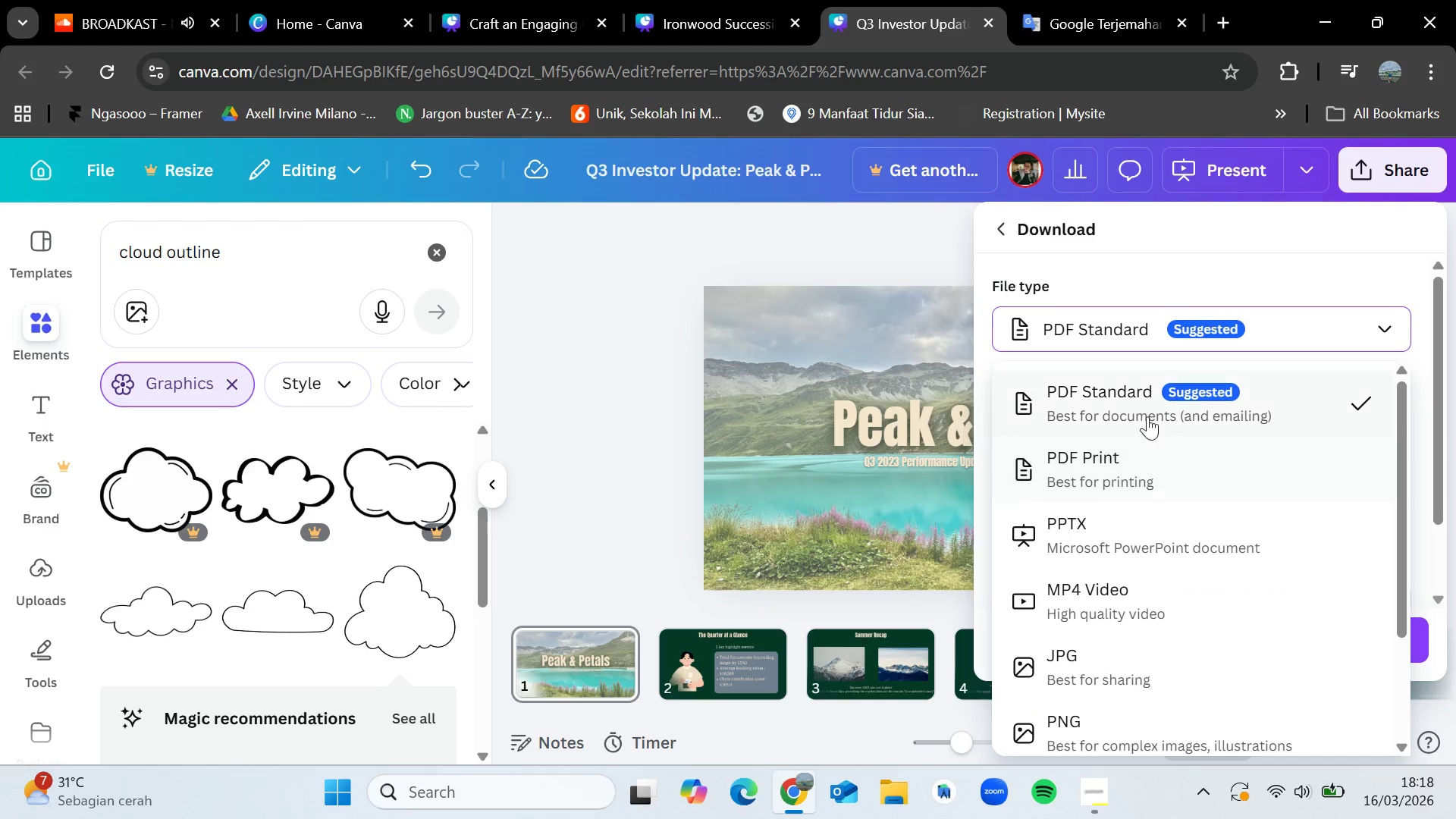 
left_click([1147, 413])
 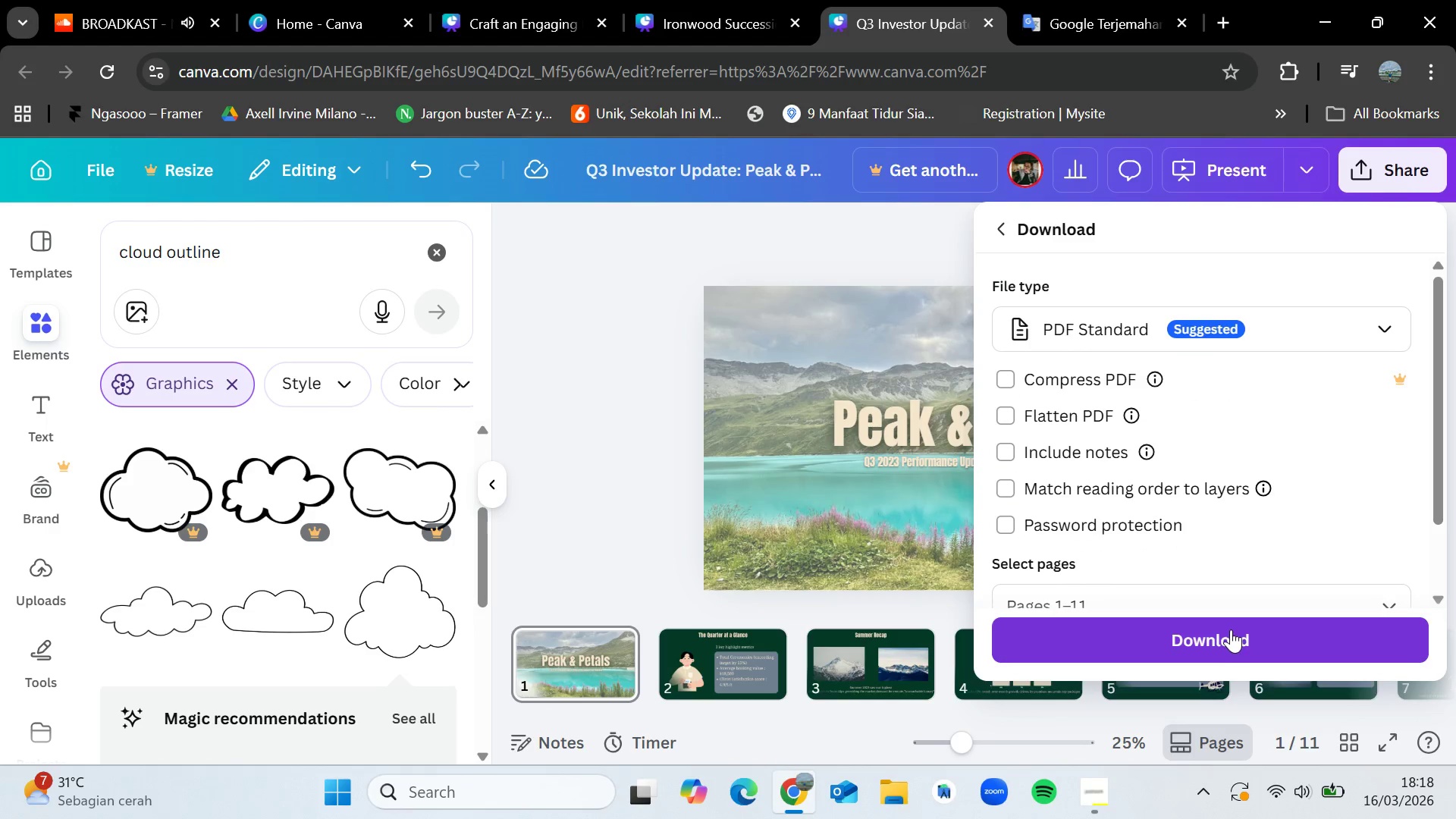 
scroll: coordinate [1231, 571], scroll_direction: down, amount: 1.0
 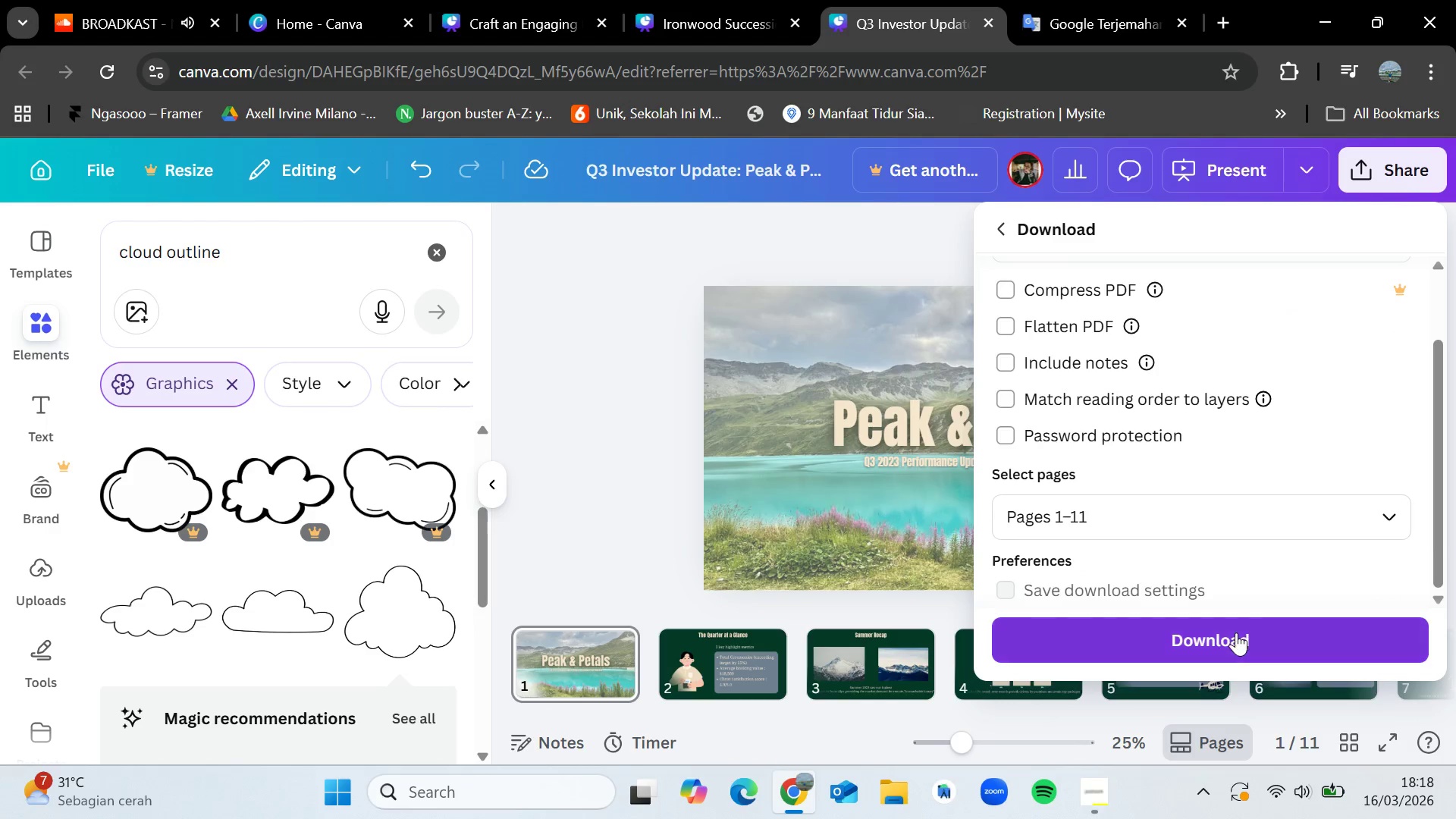 
left_click([1236, 633])
 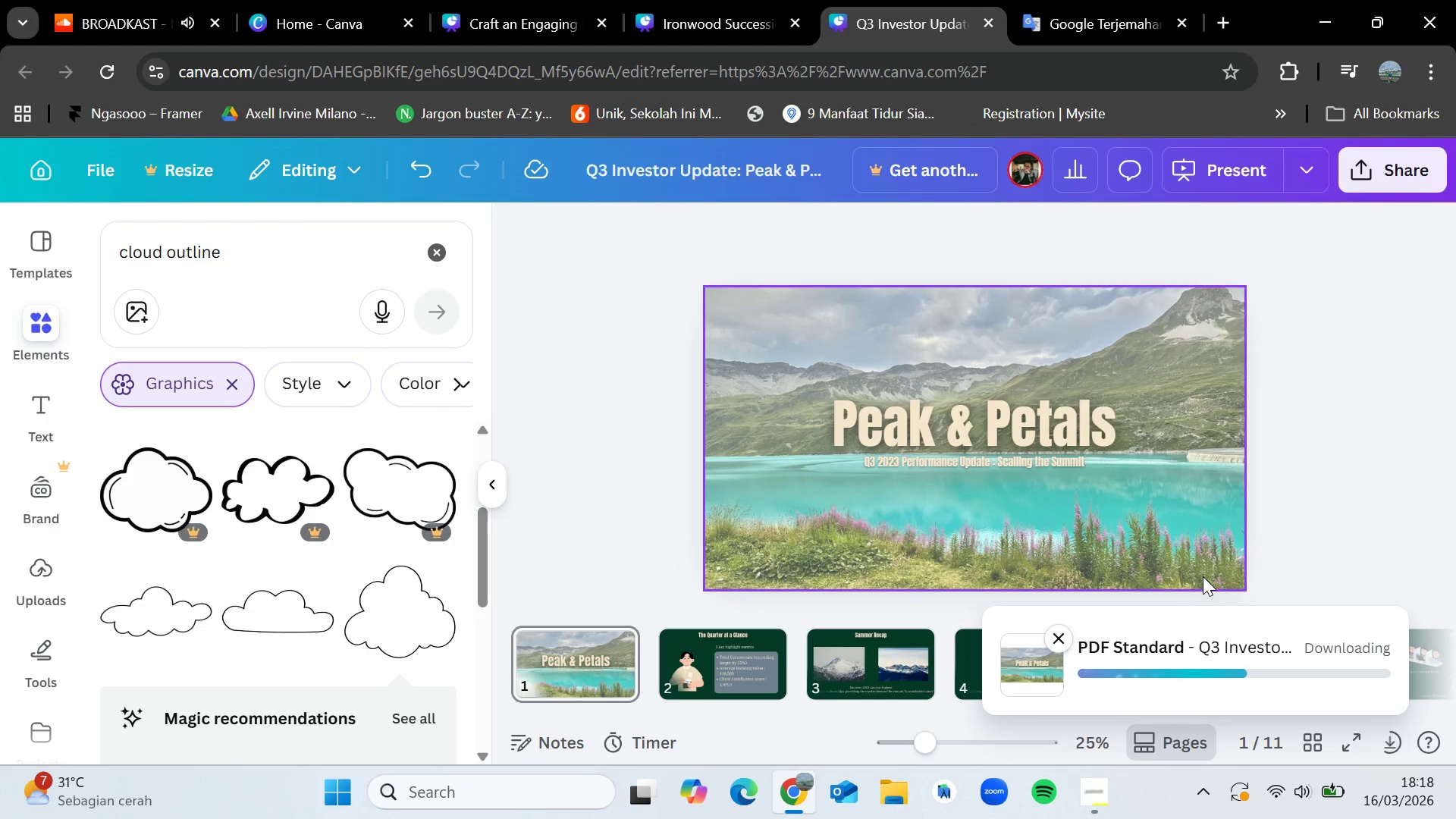 
wait(6.84)
 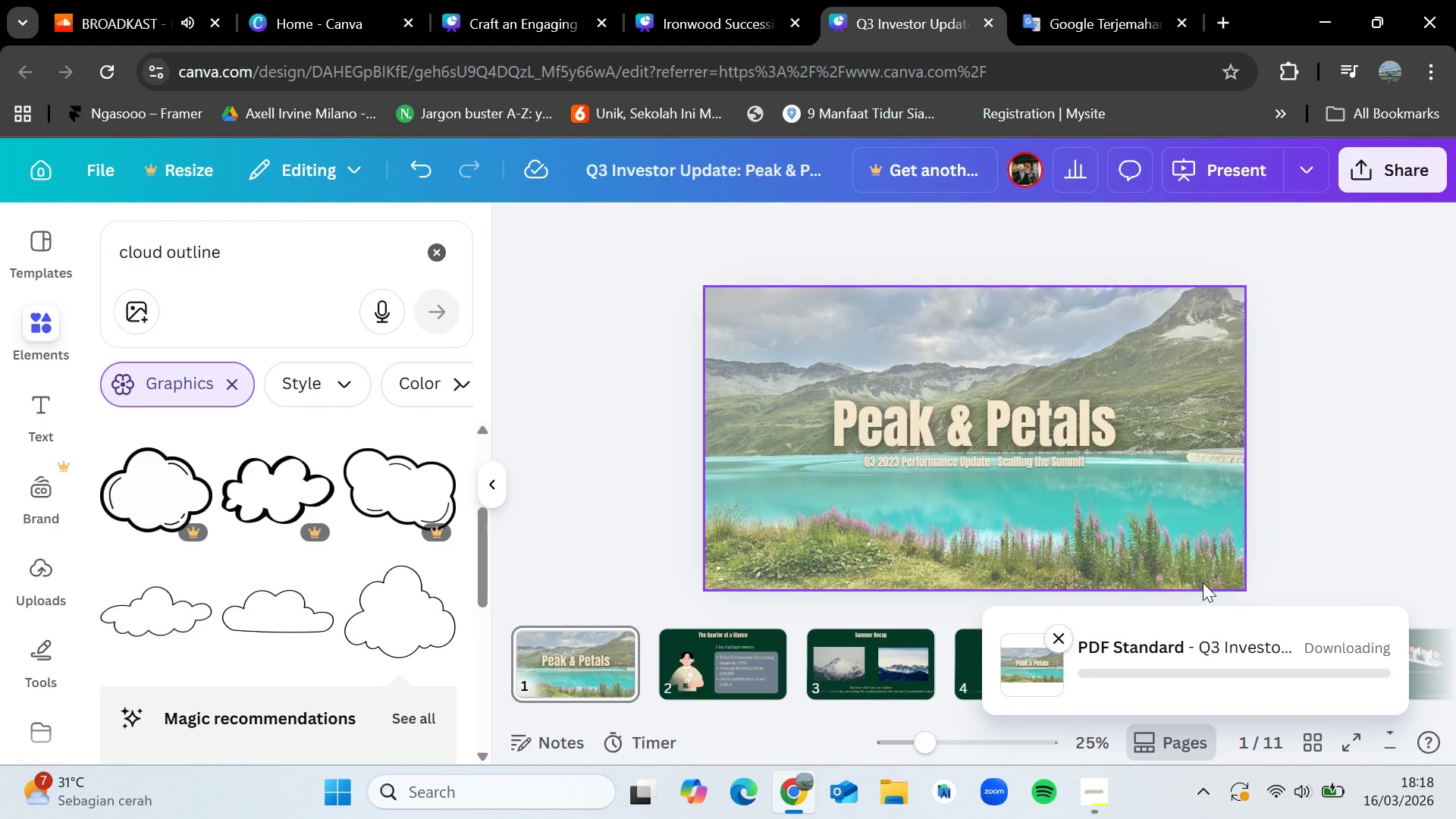 
left_click([1052, 1])
 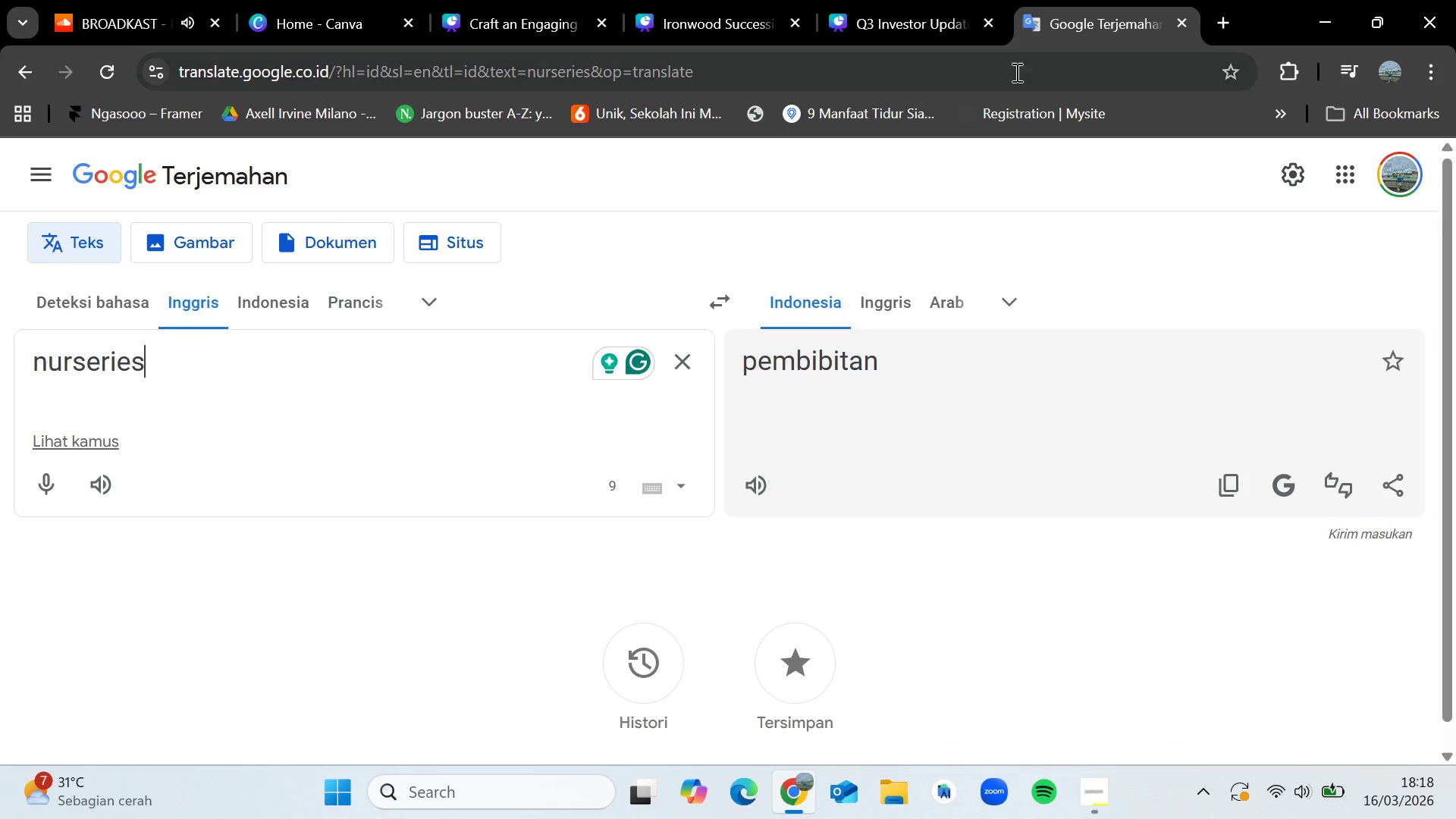 
left_click([1006, 74])
 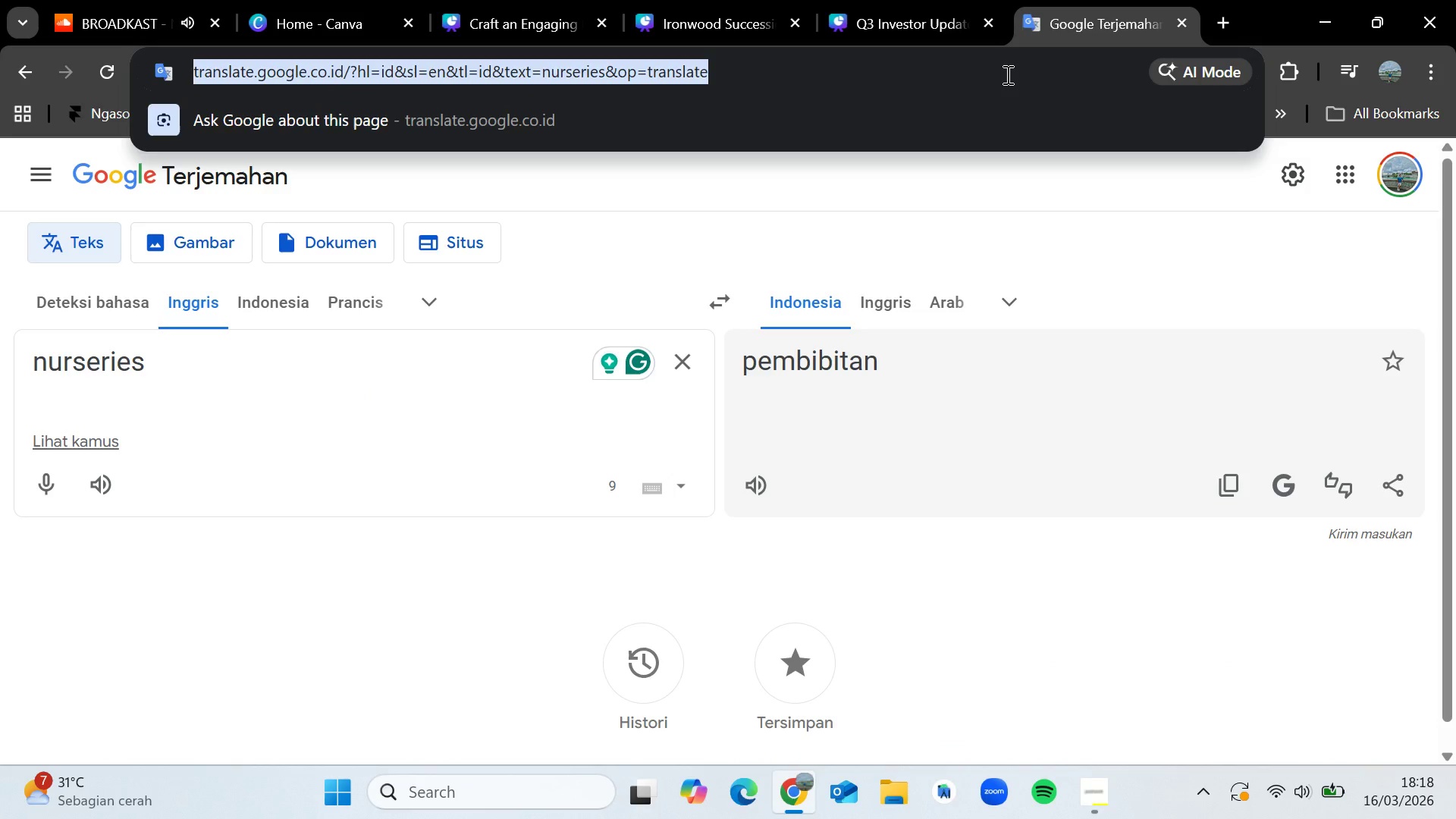 
key(Backspace)
type(df t)
key(Backspace)
key(Backspace)
key(Backspace)
key(Backspace)
type(pdf to png)
 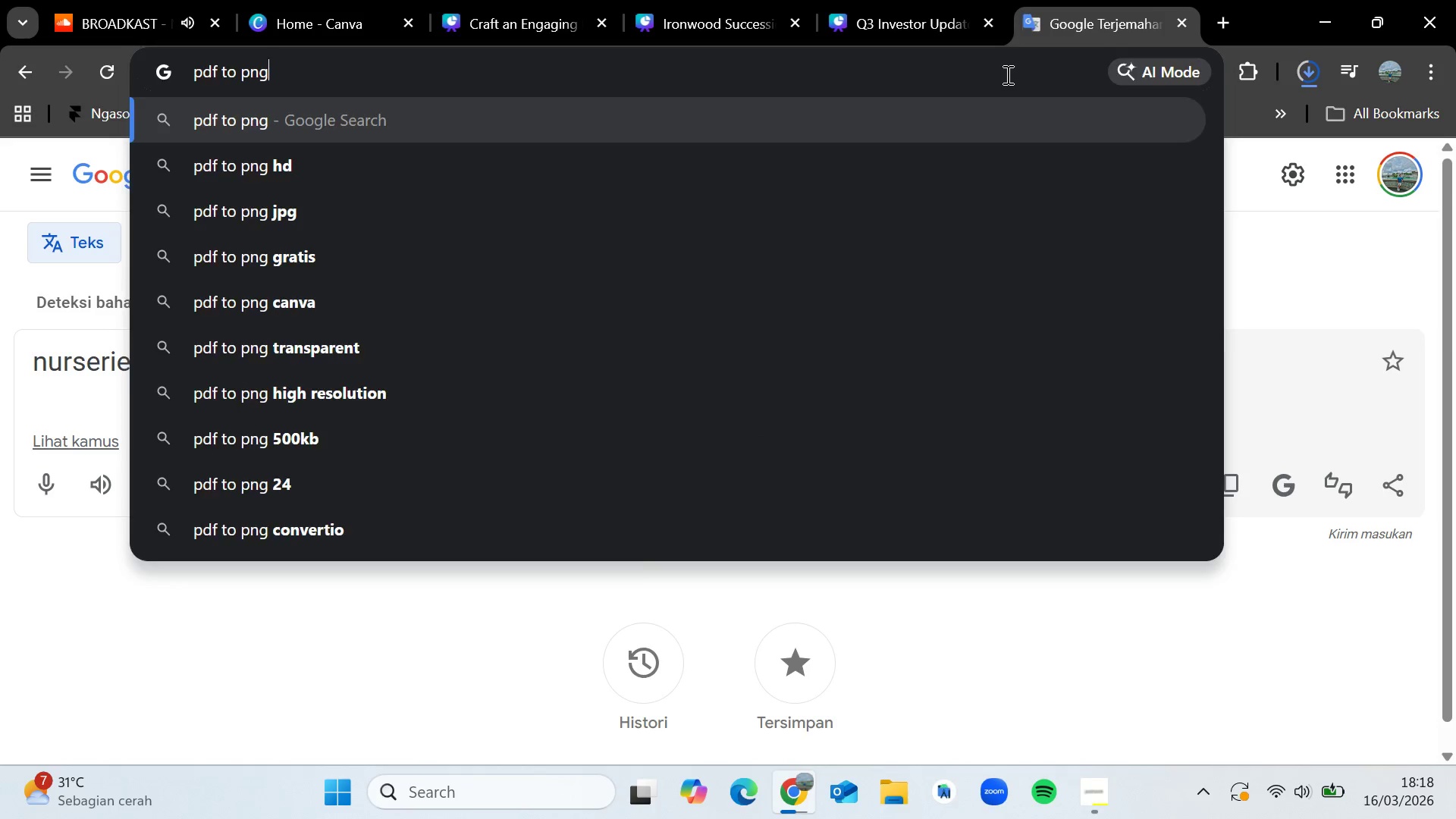 
key(Enter)
 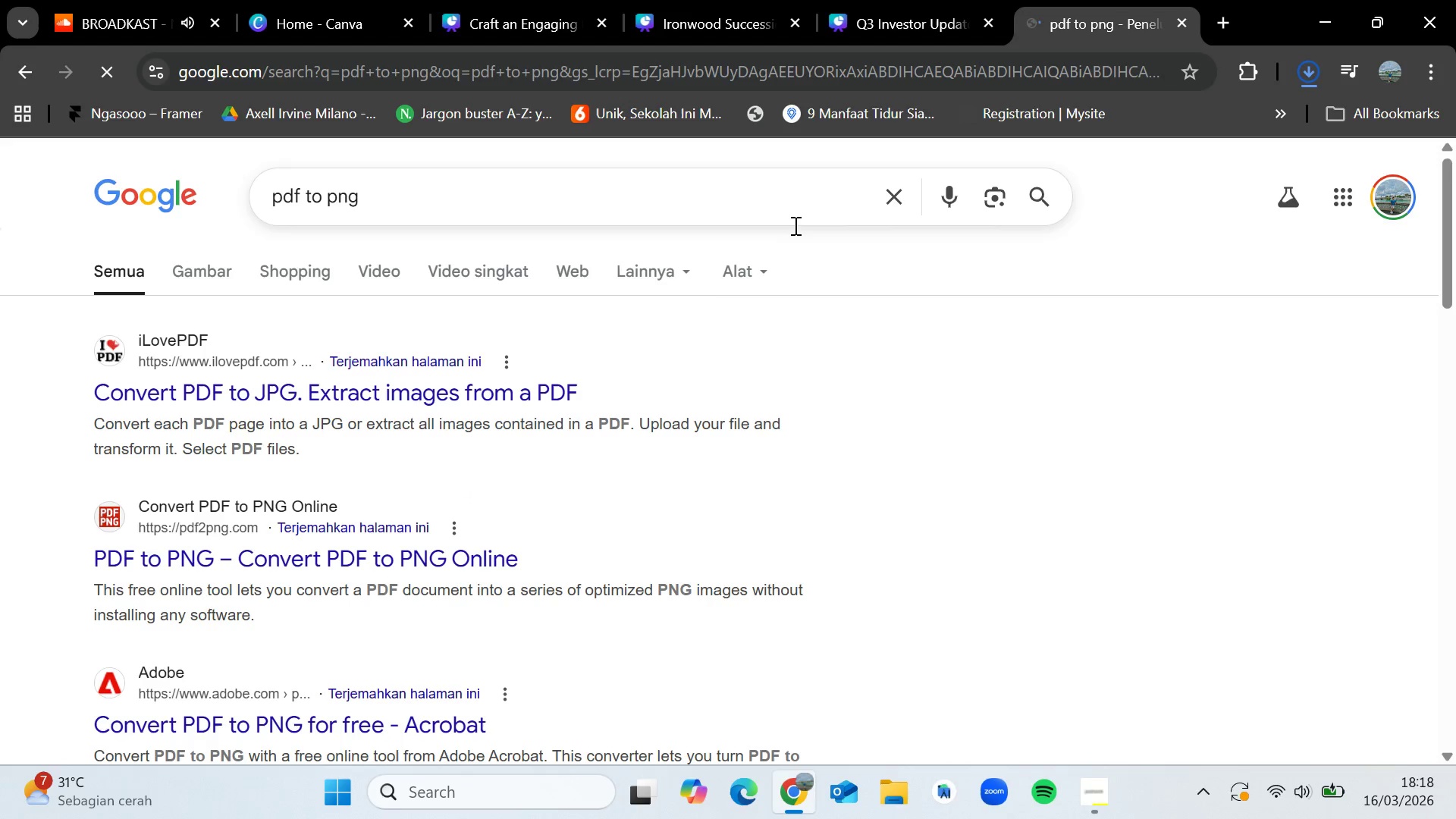 
left_click([378, 400])
 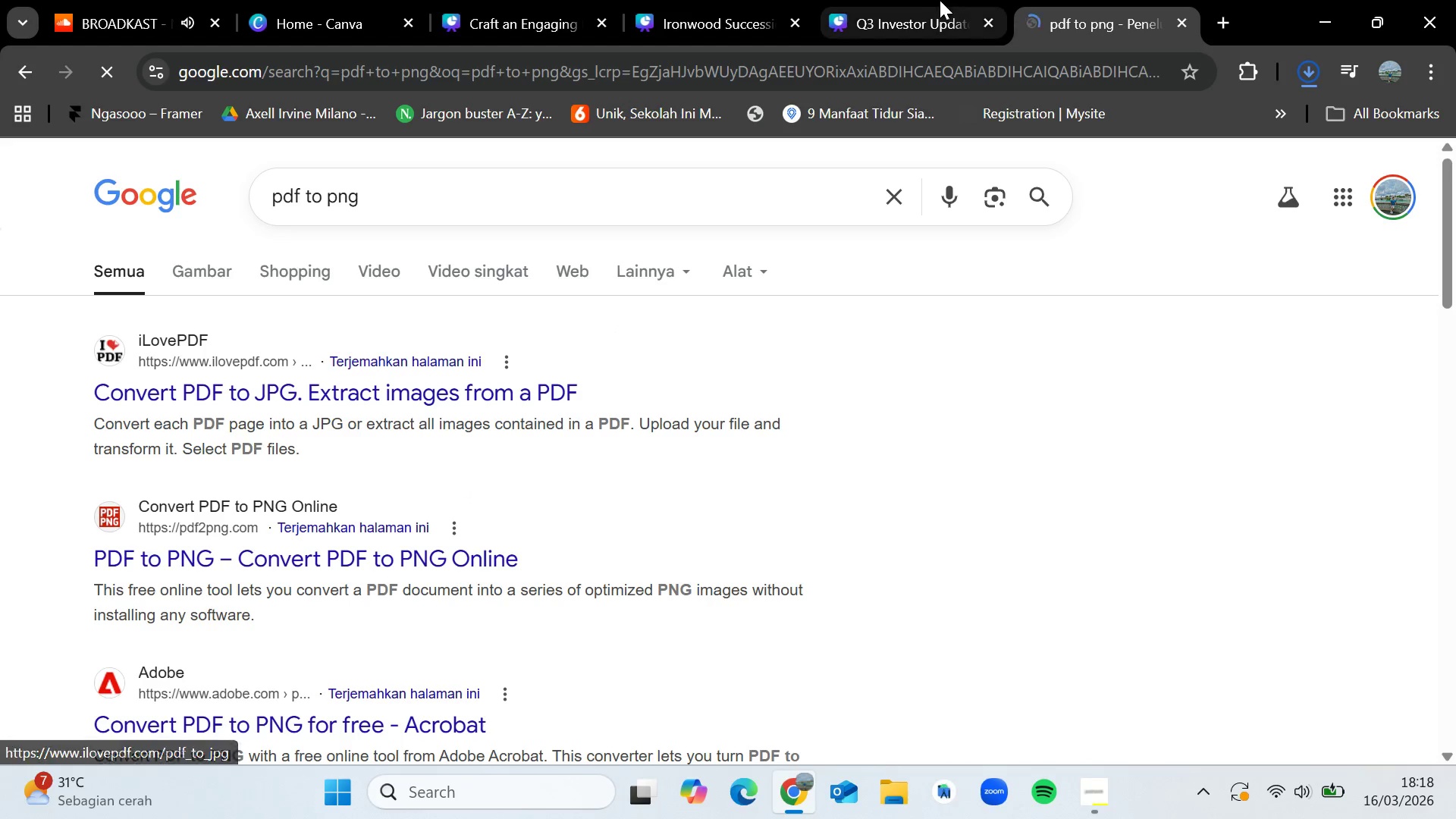 
left_click([940, 0])
 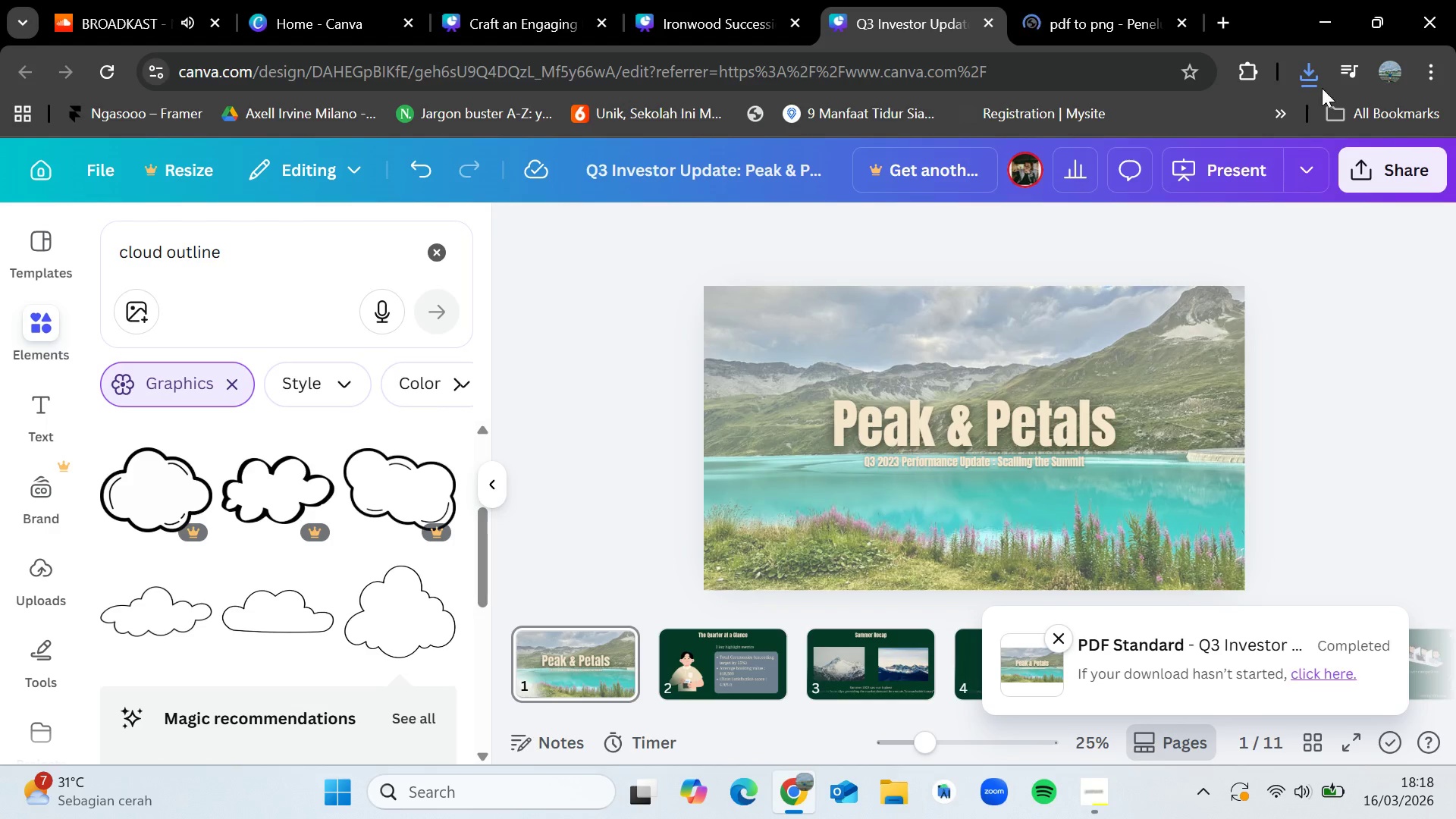 
left_click([1318, 68])
 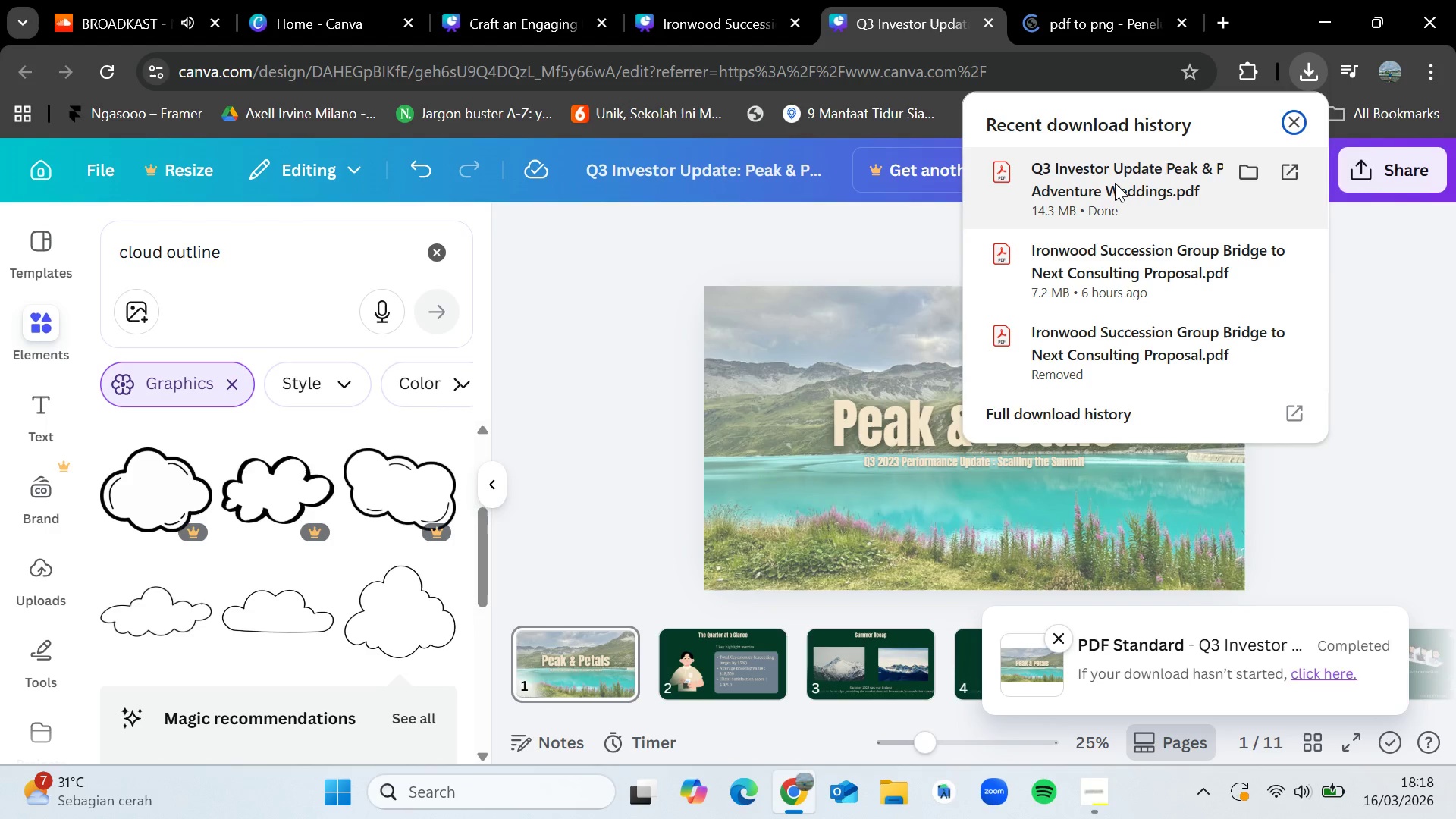 
left_click([1115, 183])
 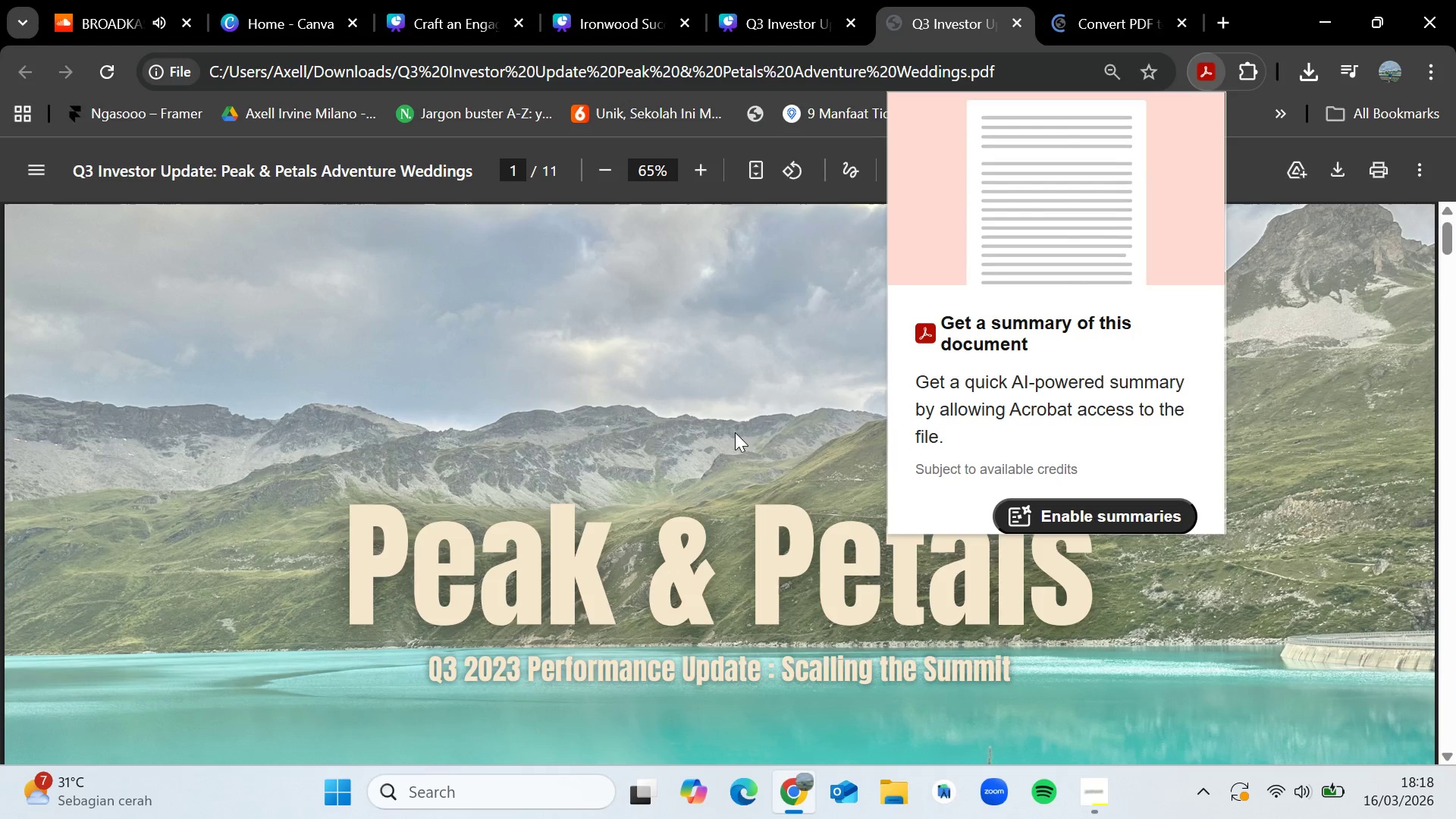 
left_click([670, 488])
 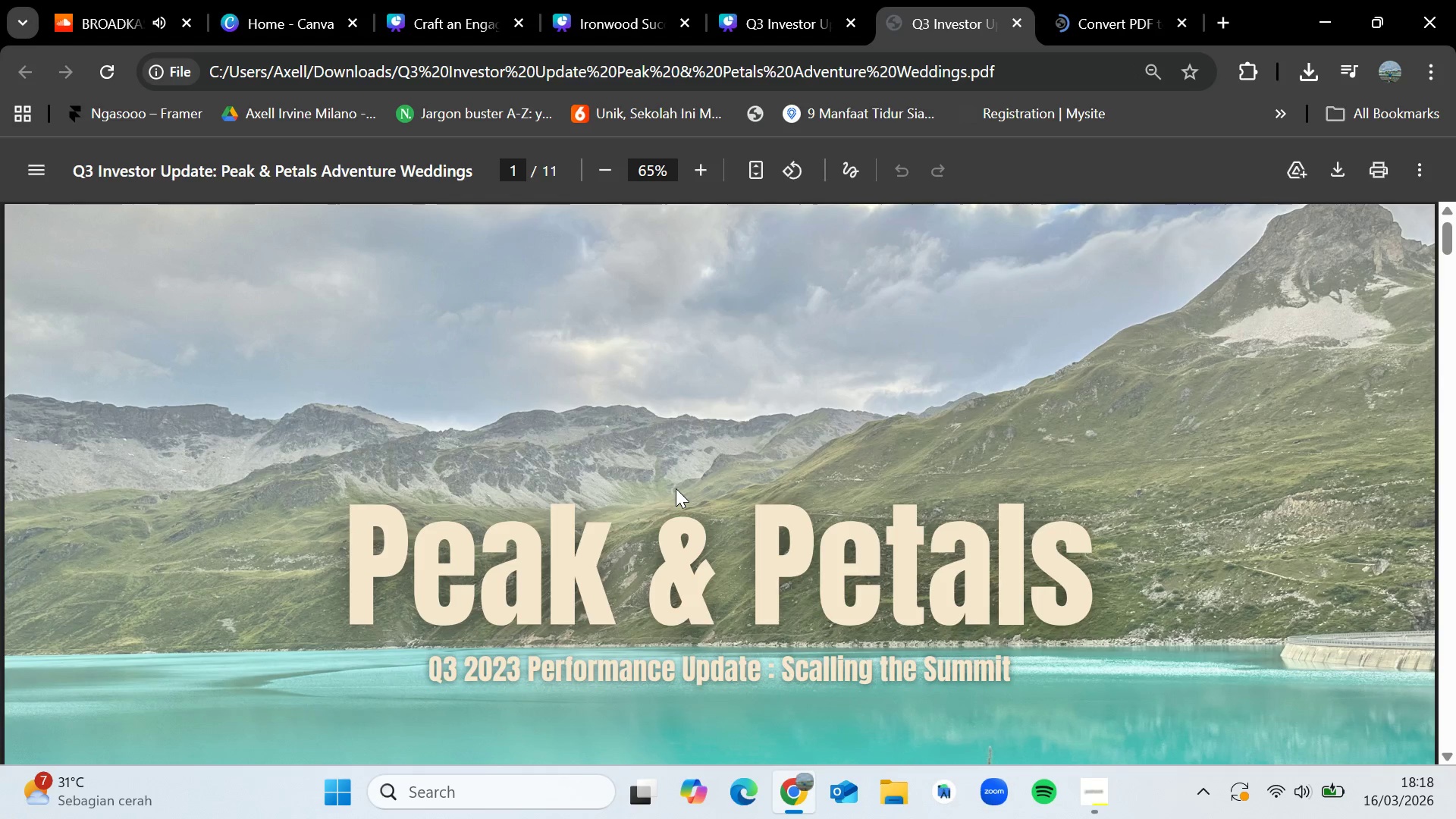 
scroll: coordinate [633, 595], scroll_direction: down, amount: 20.0
 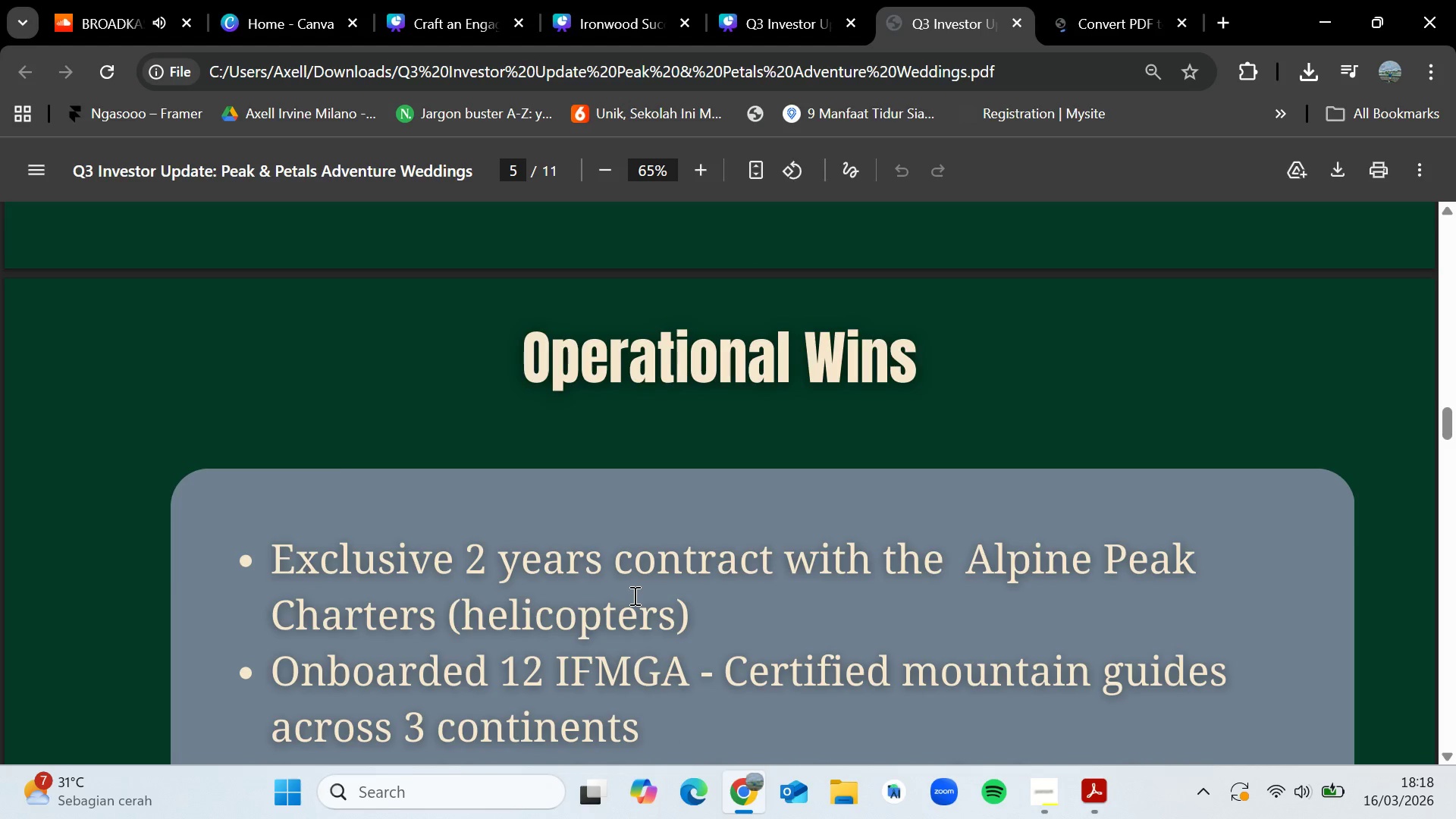 
hold_key(key=VolumeDown, duration=0.64)
 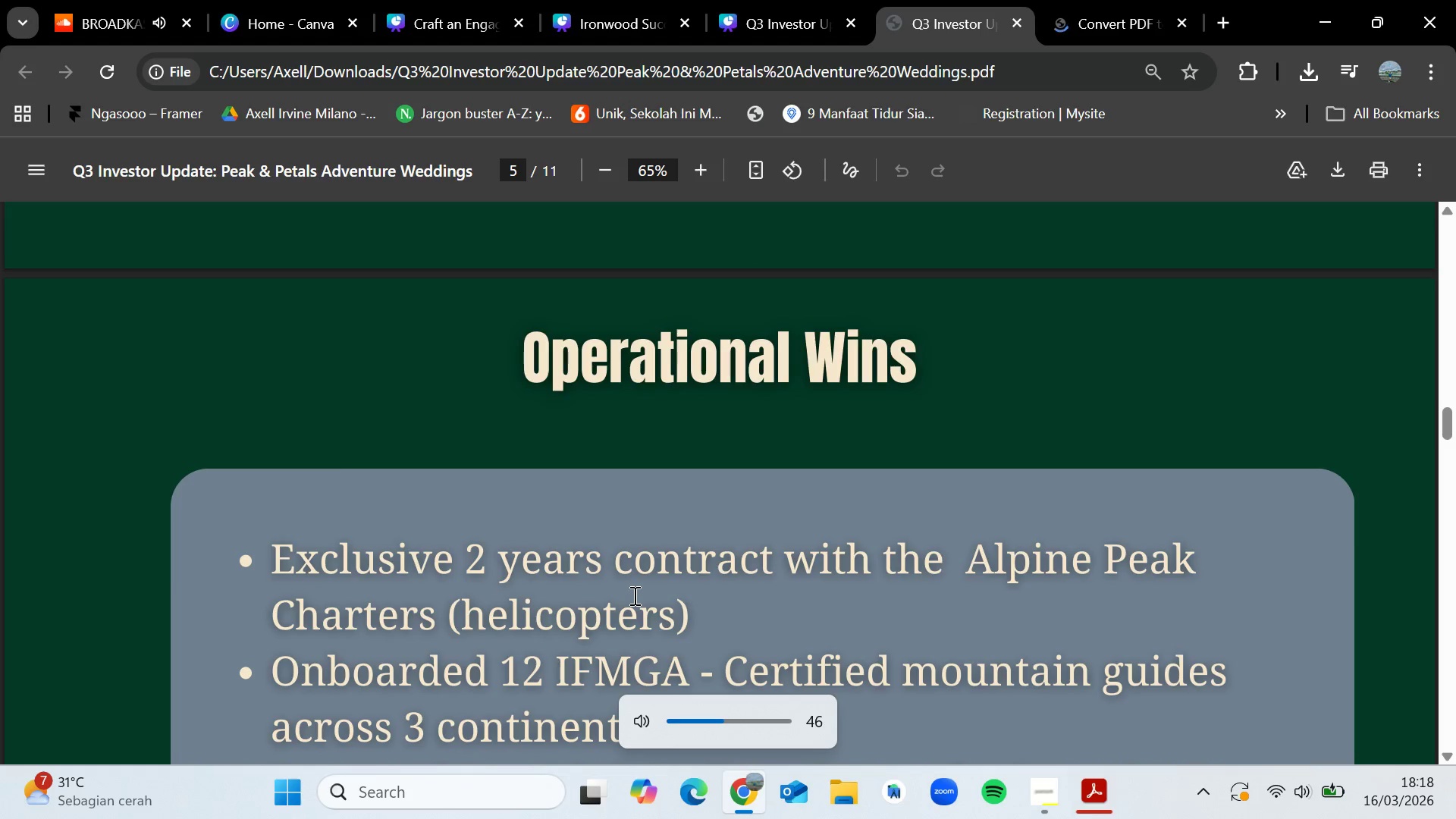 
key(VolumeDown)
 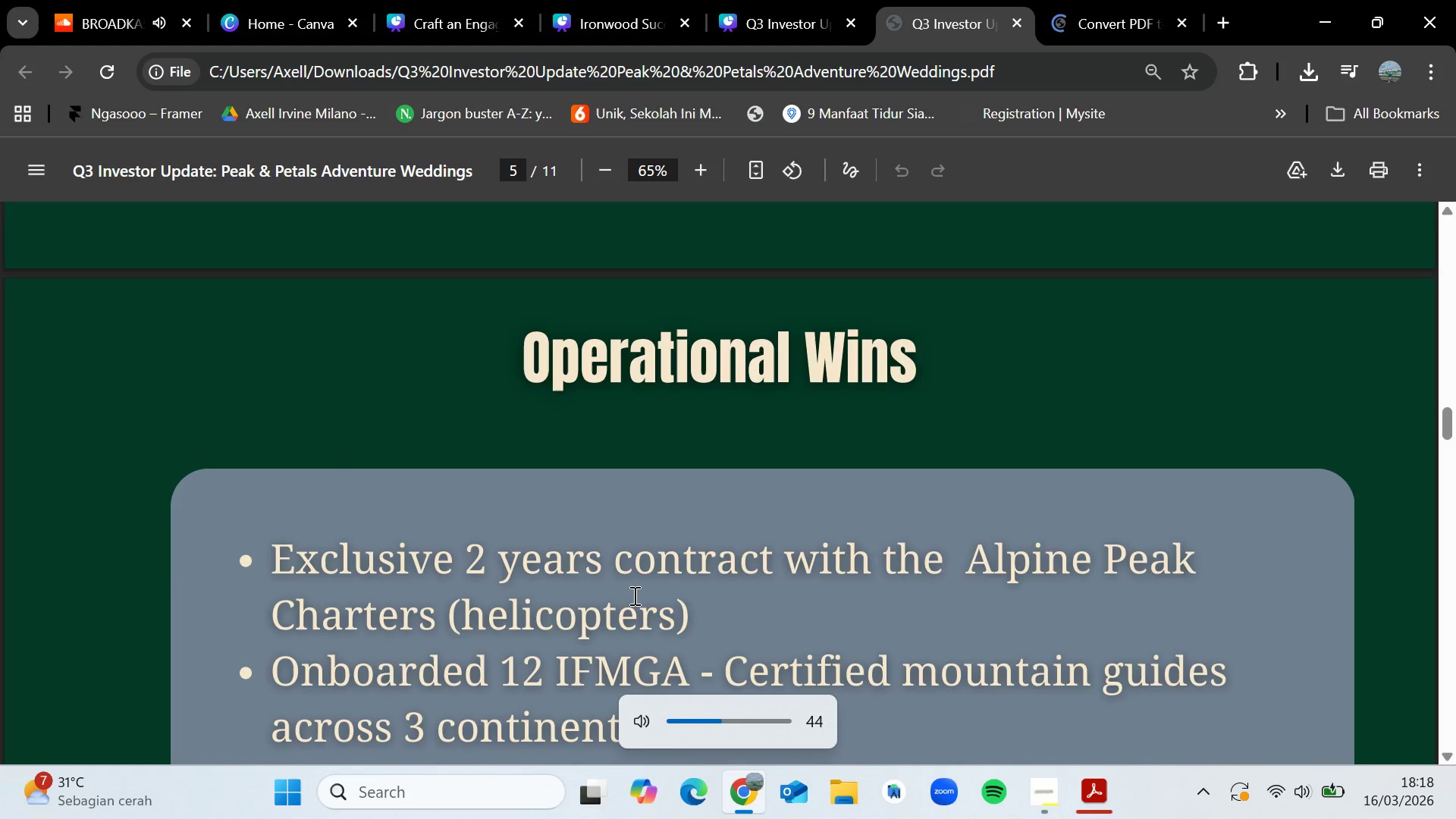 
key(VolumeDown)
 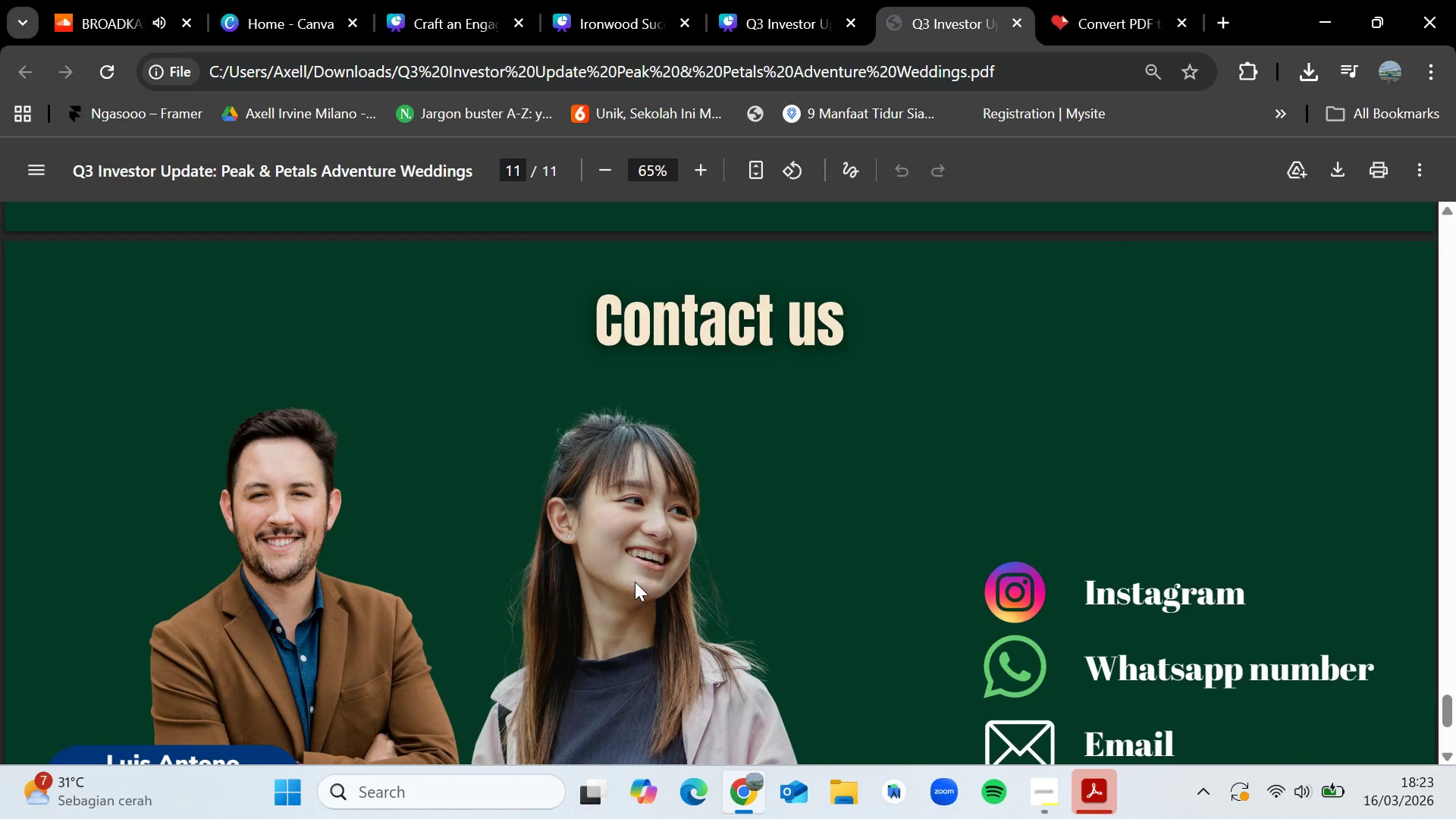 
wait(262.08)
 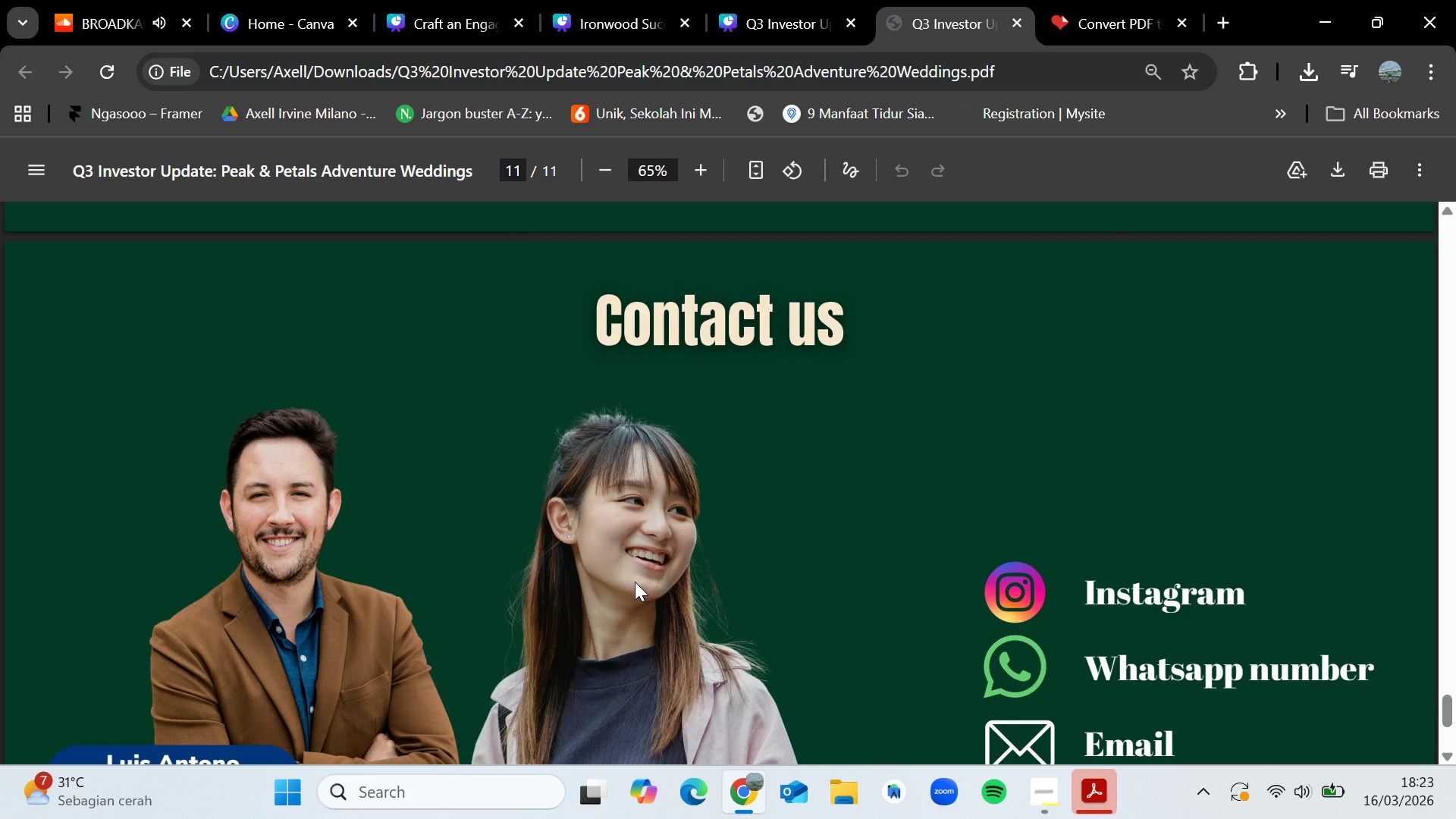 
left_click([777, 0])
 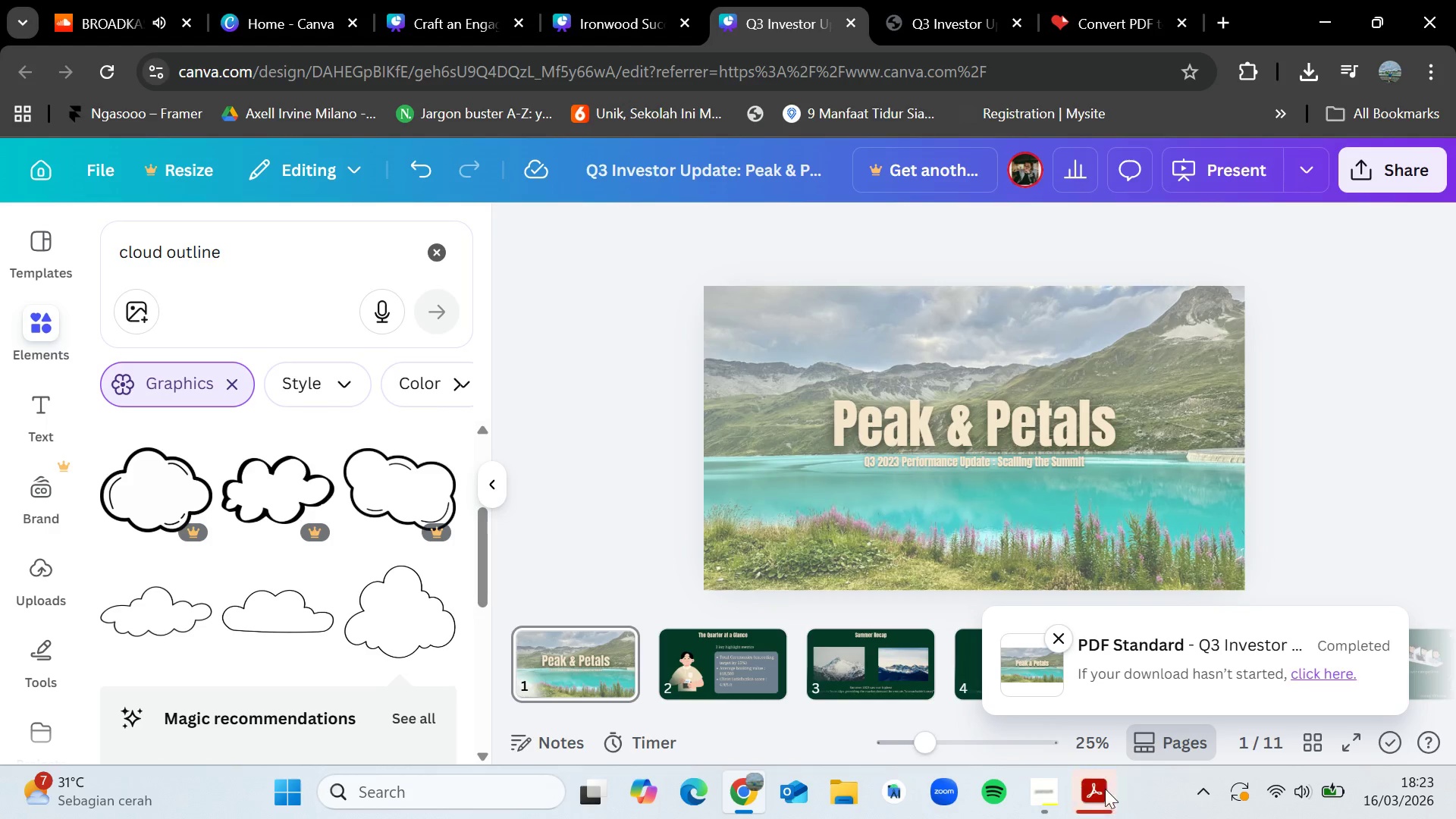 
left_click([1109, 793])
 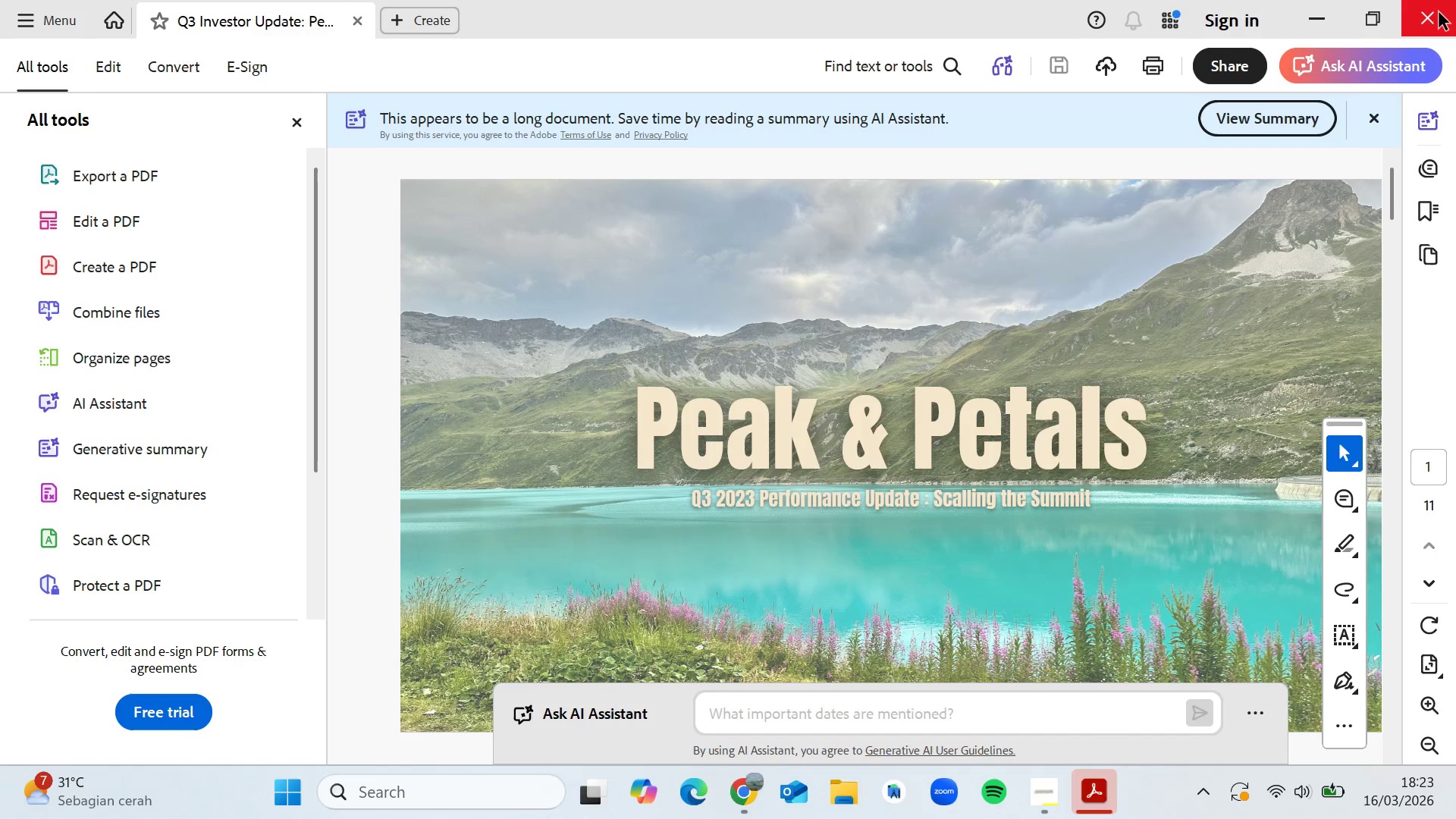 
scroll: coordinate [1028, 400], scroll_direction: down, amount: 8.0
 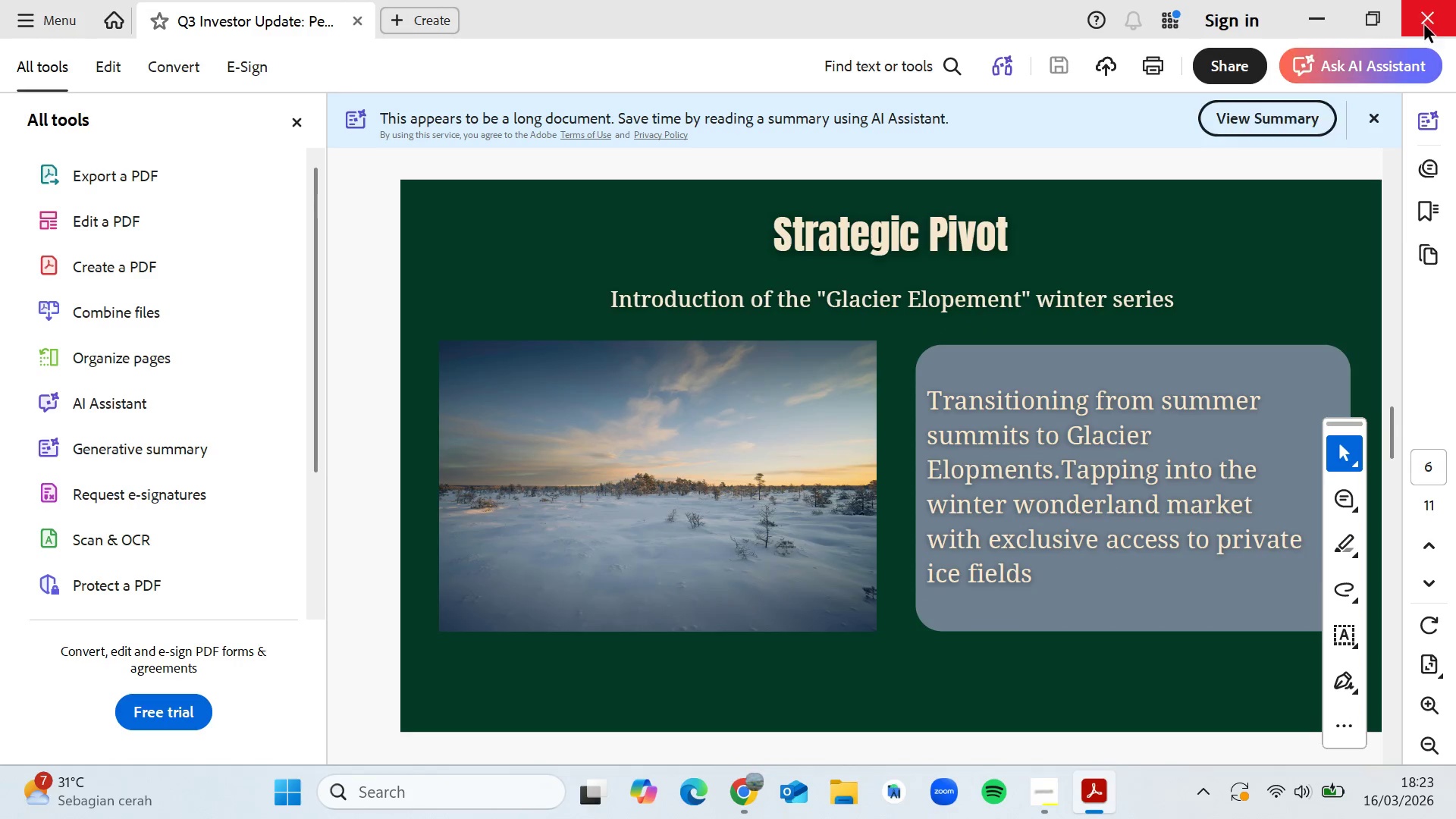 
left_click([1430, 20])
 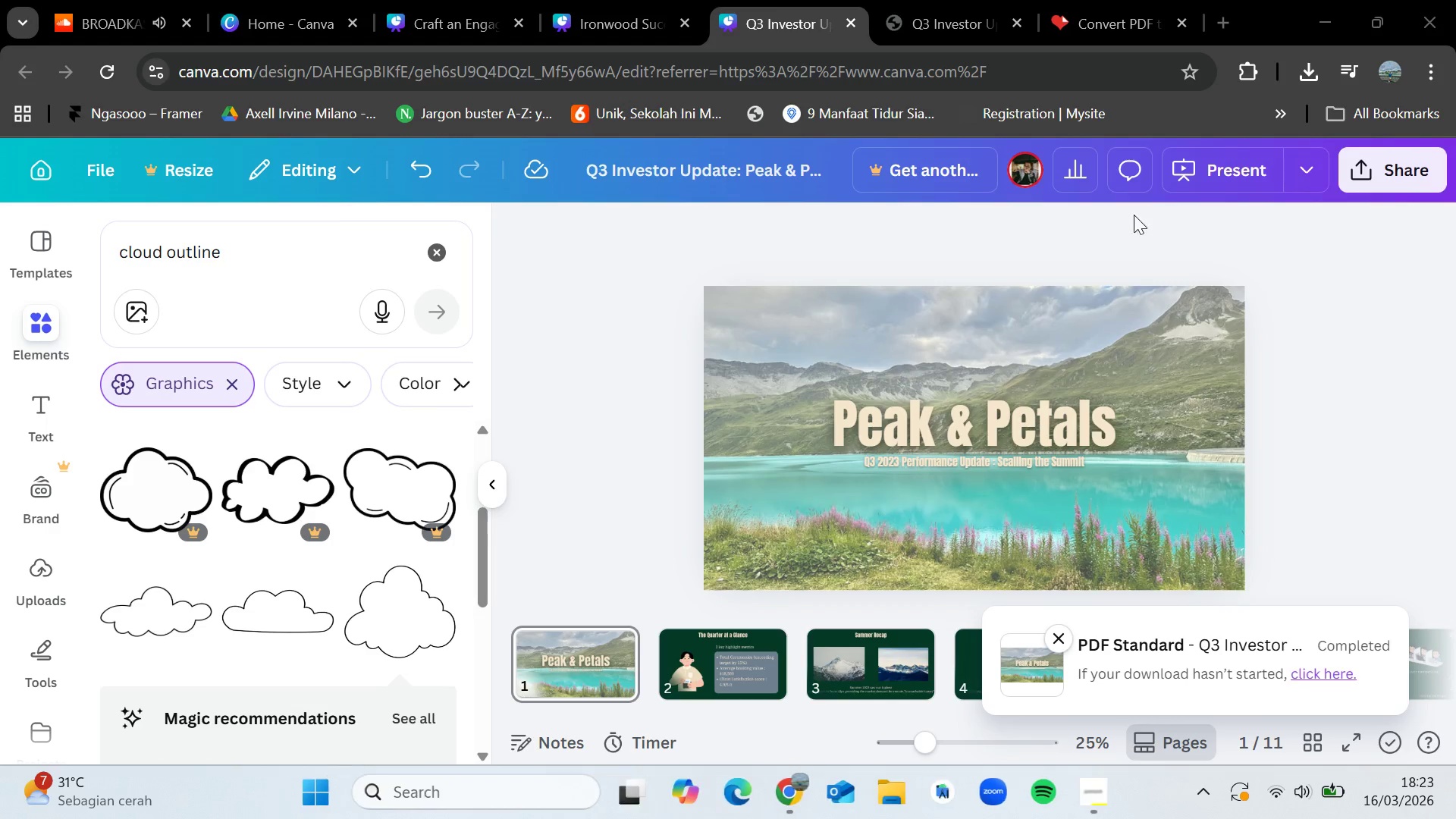 
left_click([1166, 0])
 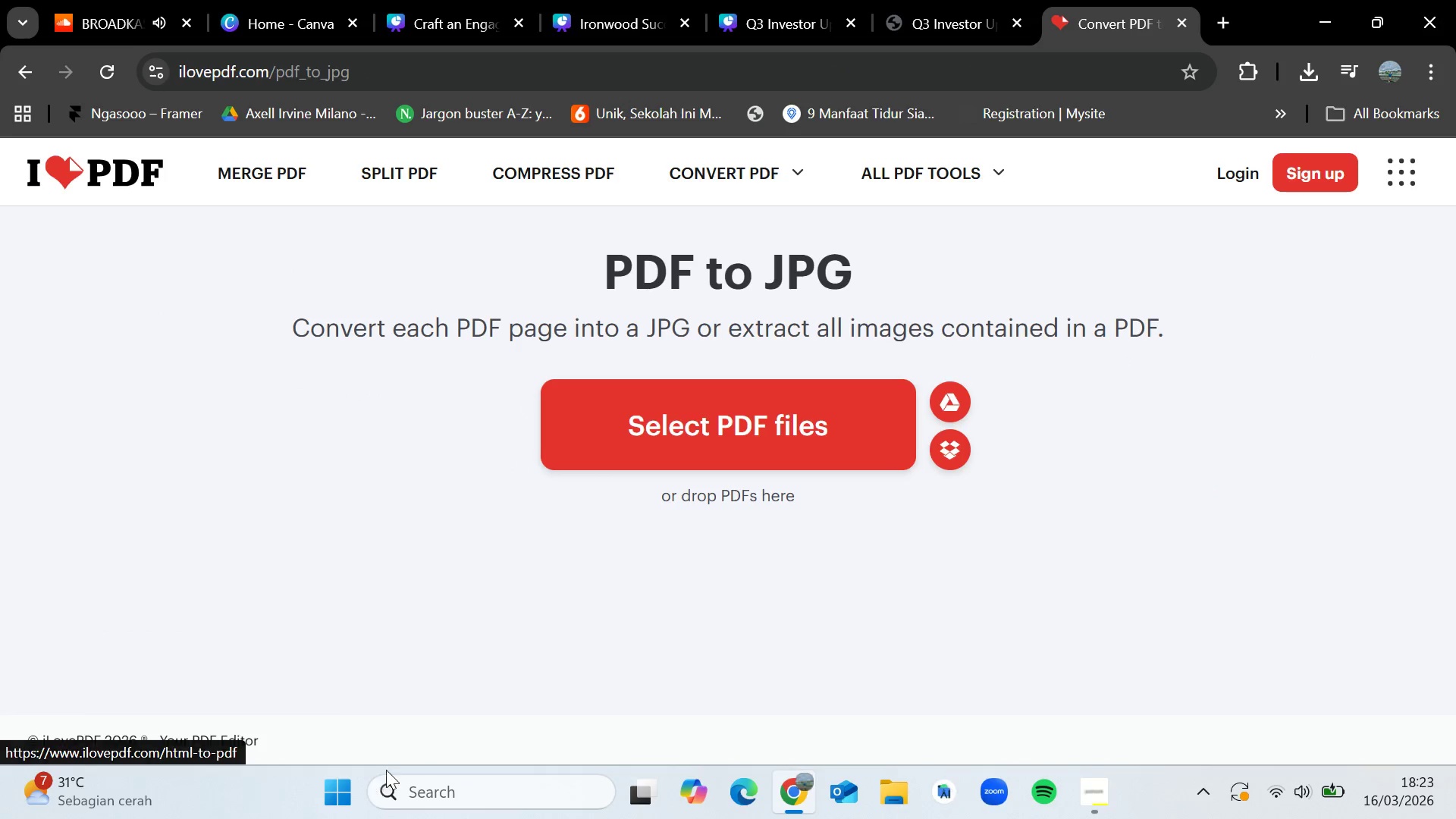 
left_click([720, 417])
 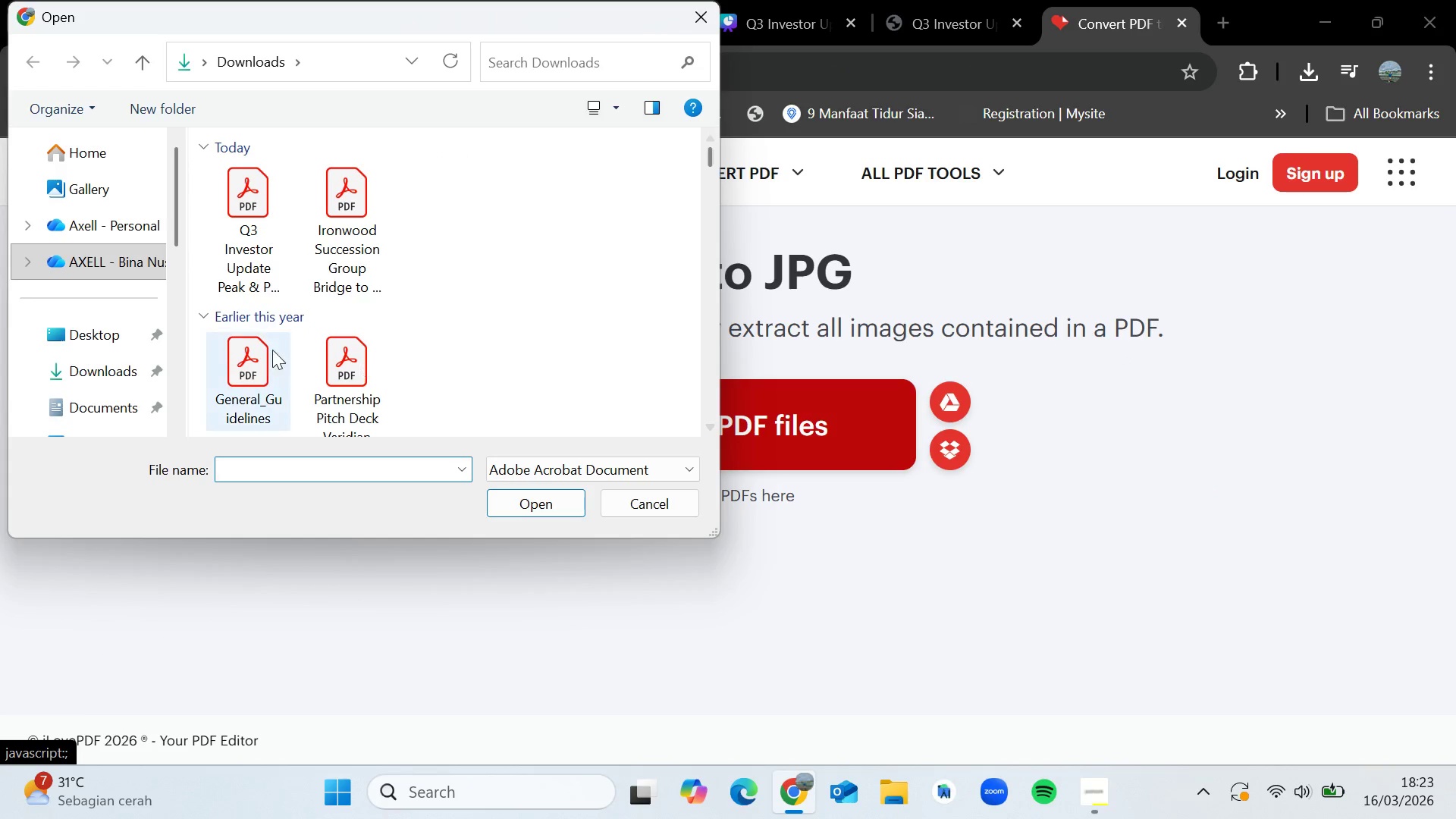 
left_click([143, 359])
 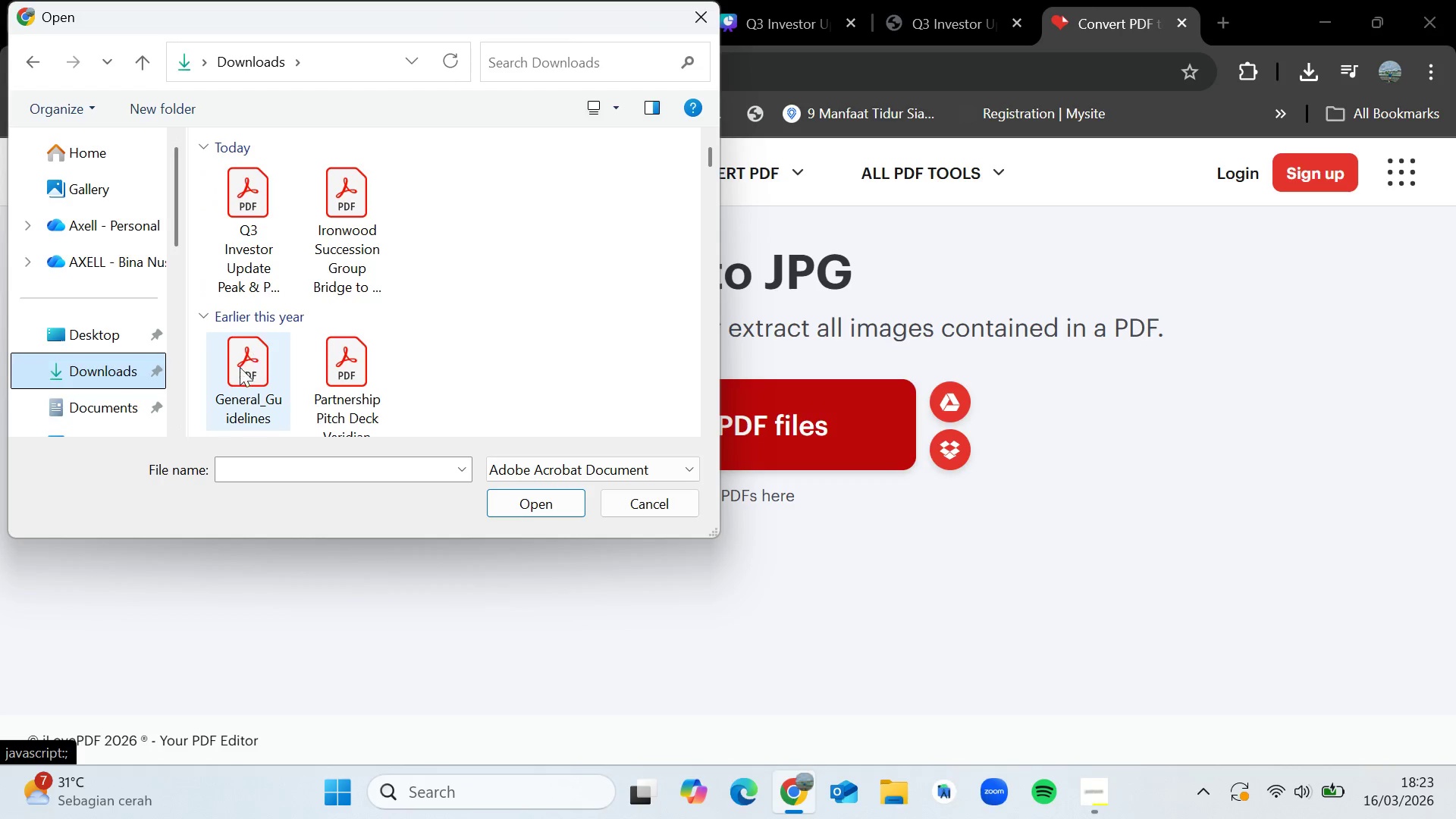 
left_click([241, 244])
 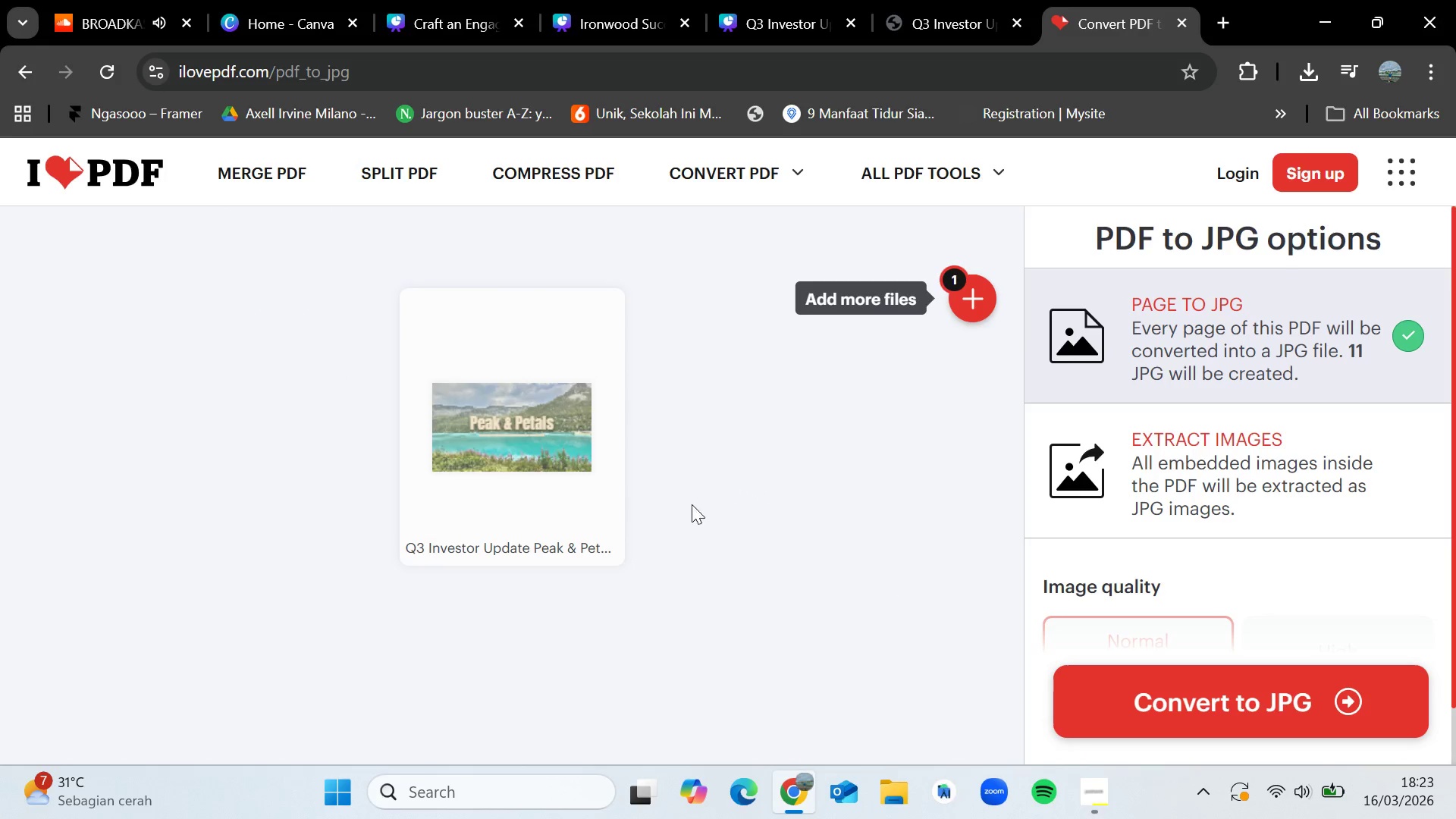 
wait(7.2)
 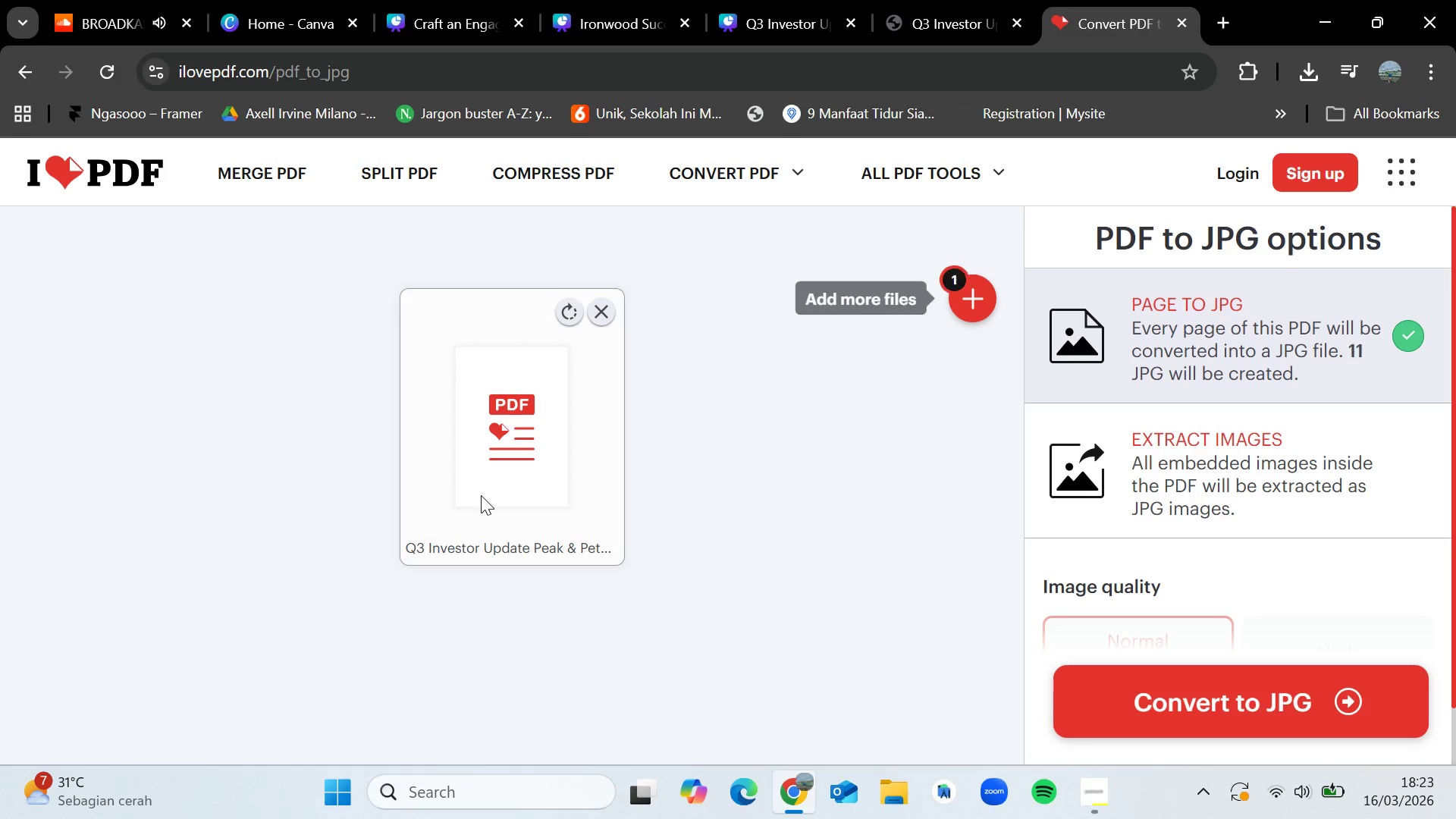 
left_click([33, 81])
 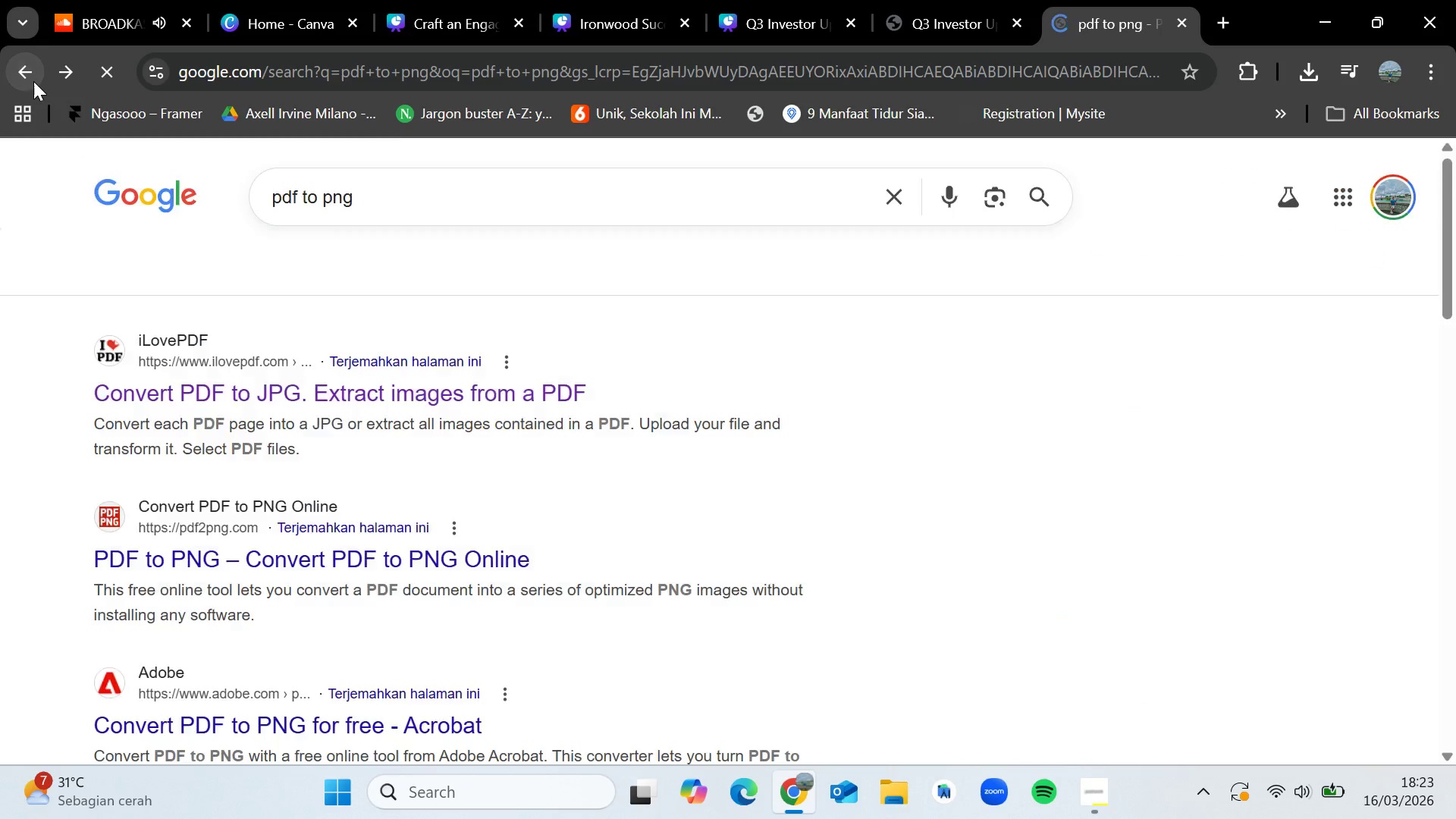 
left_click([33, 81])
 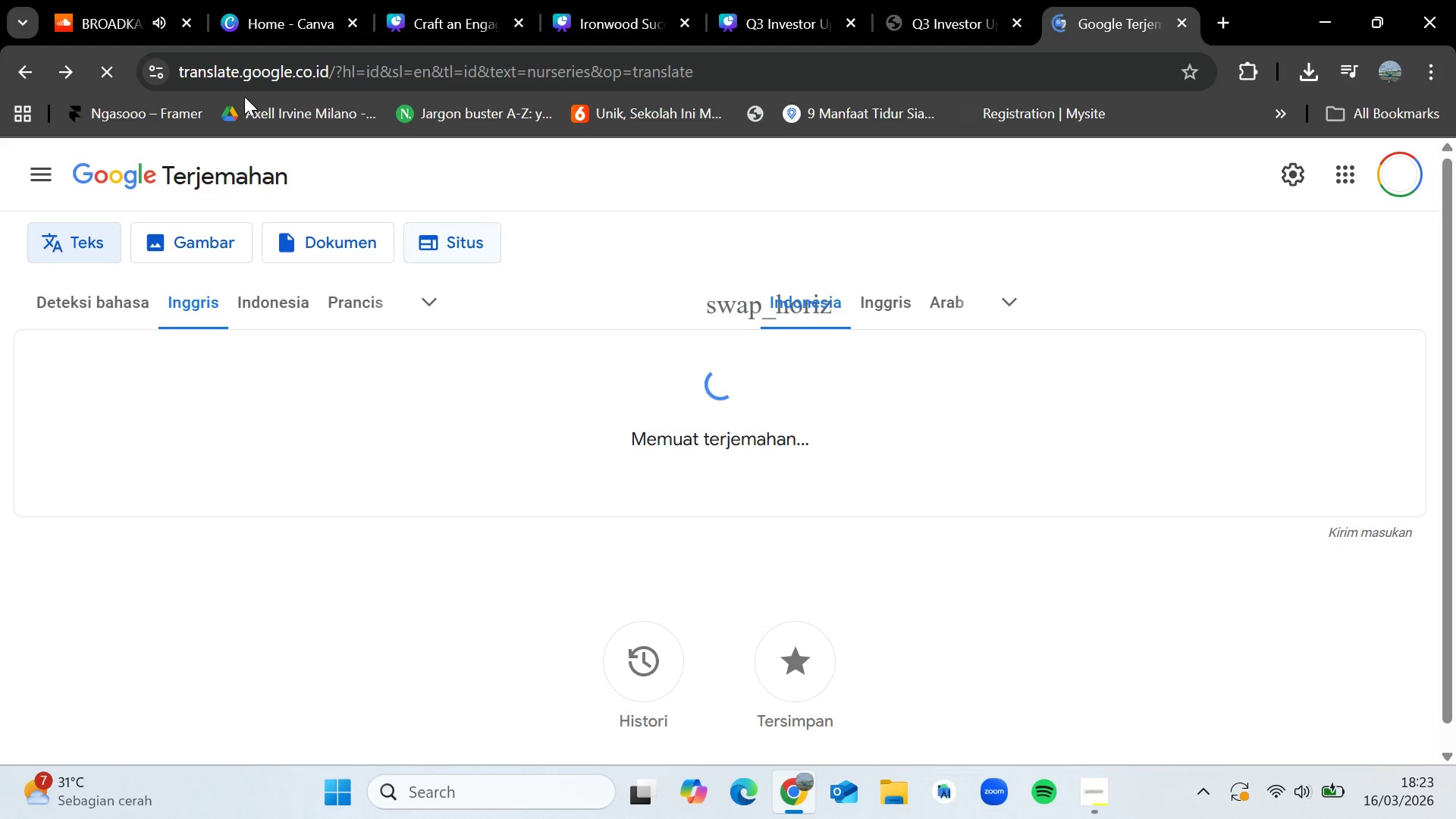 
left_click([67, 64])
 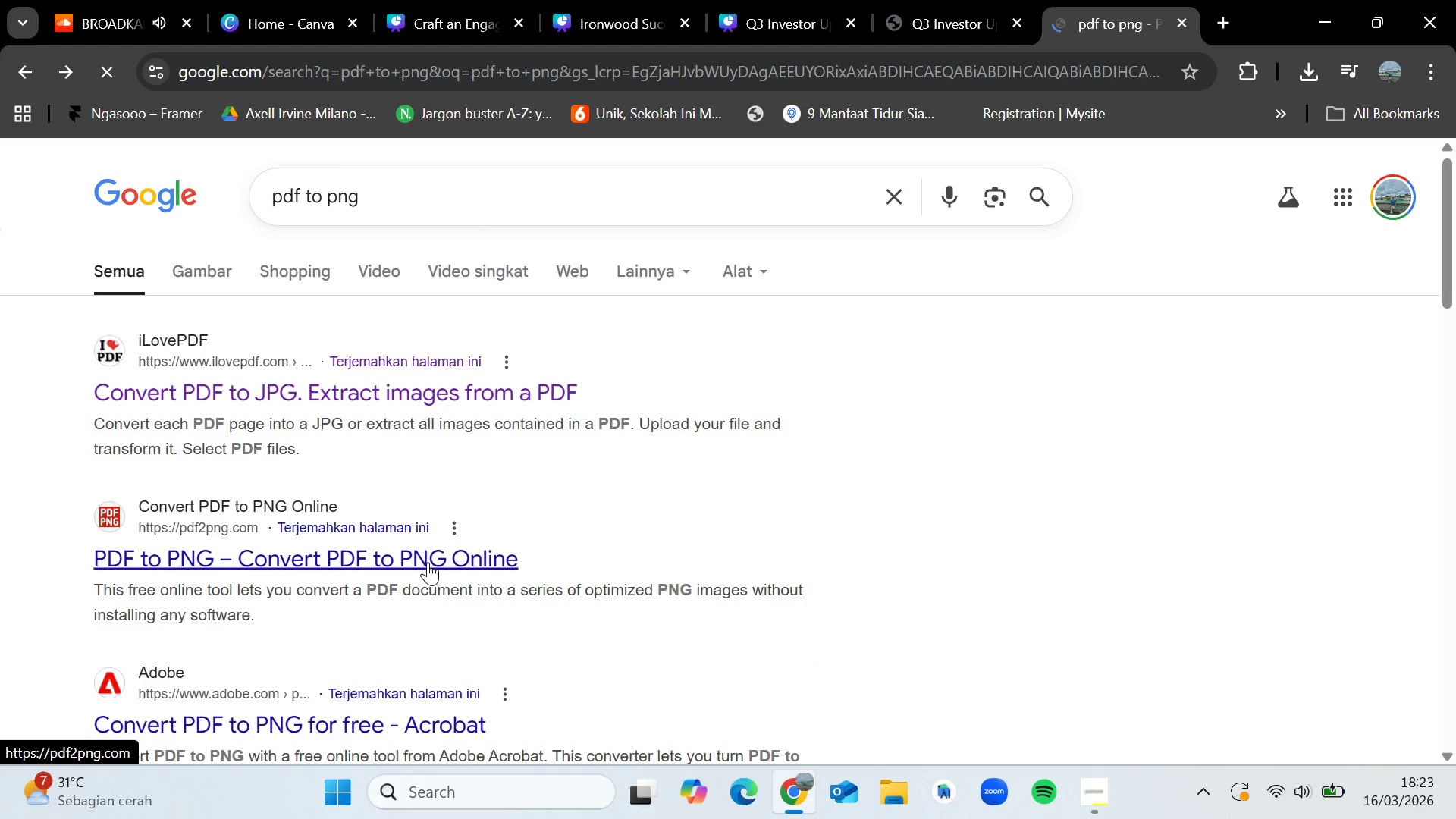 
left_click([428, 562])
 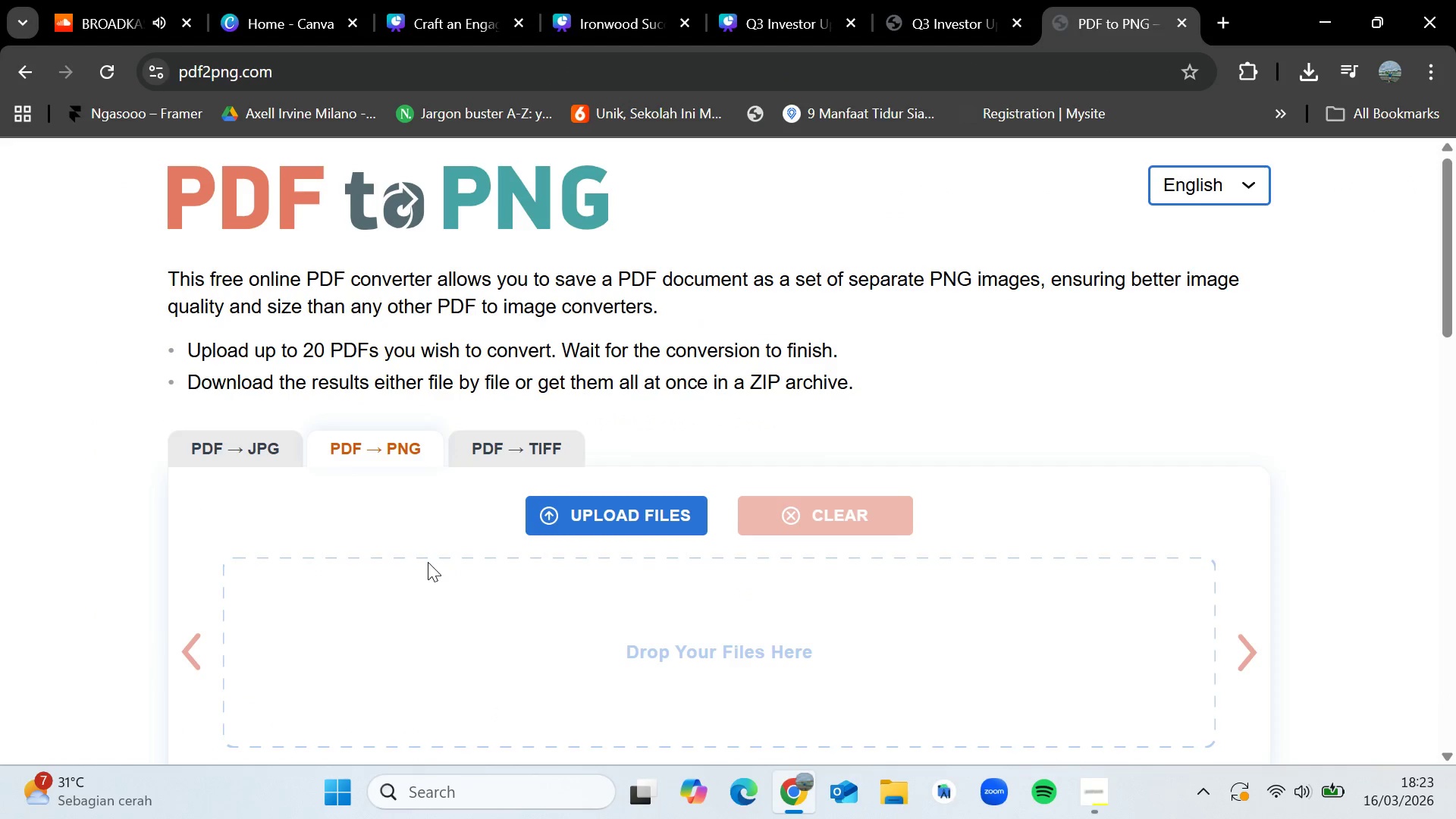 
wait(5.23)
 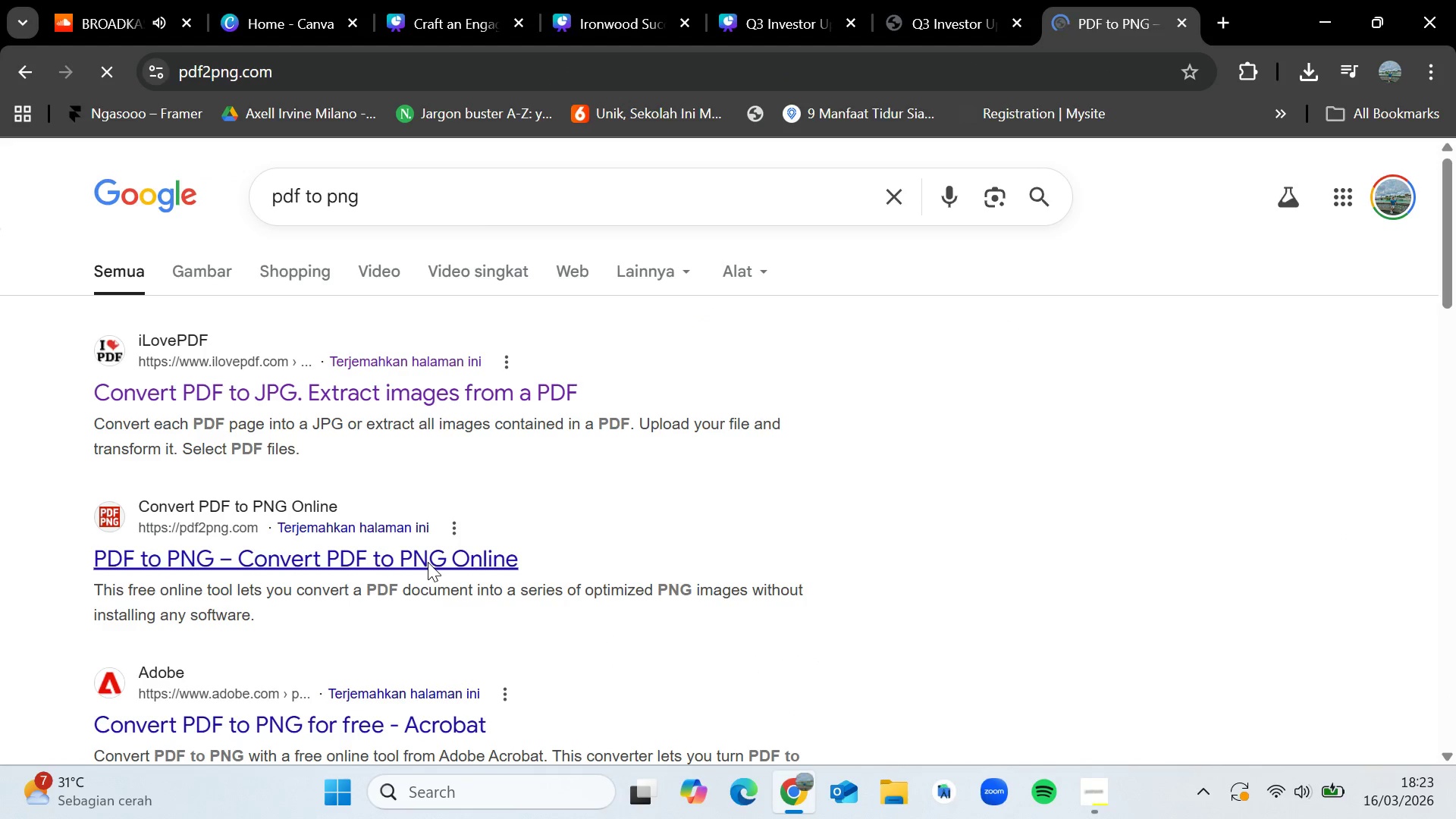 
left_click([568, 518])
 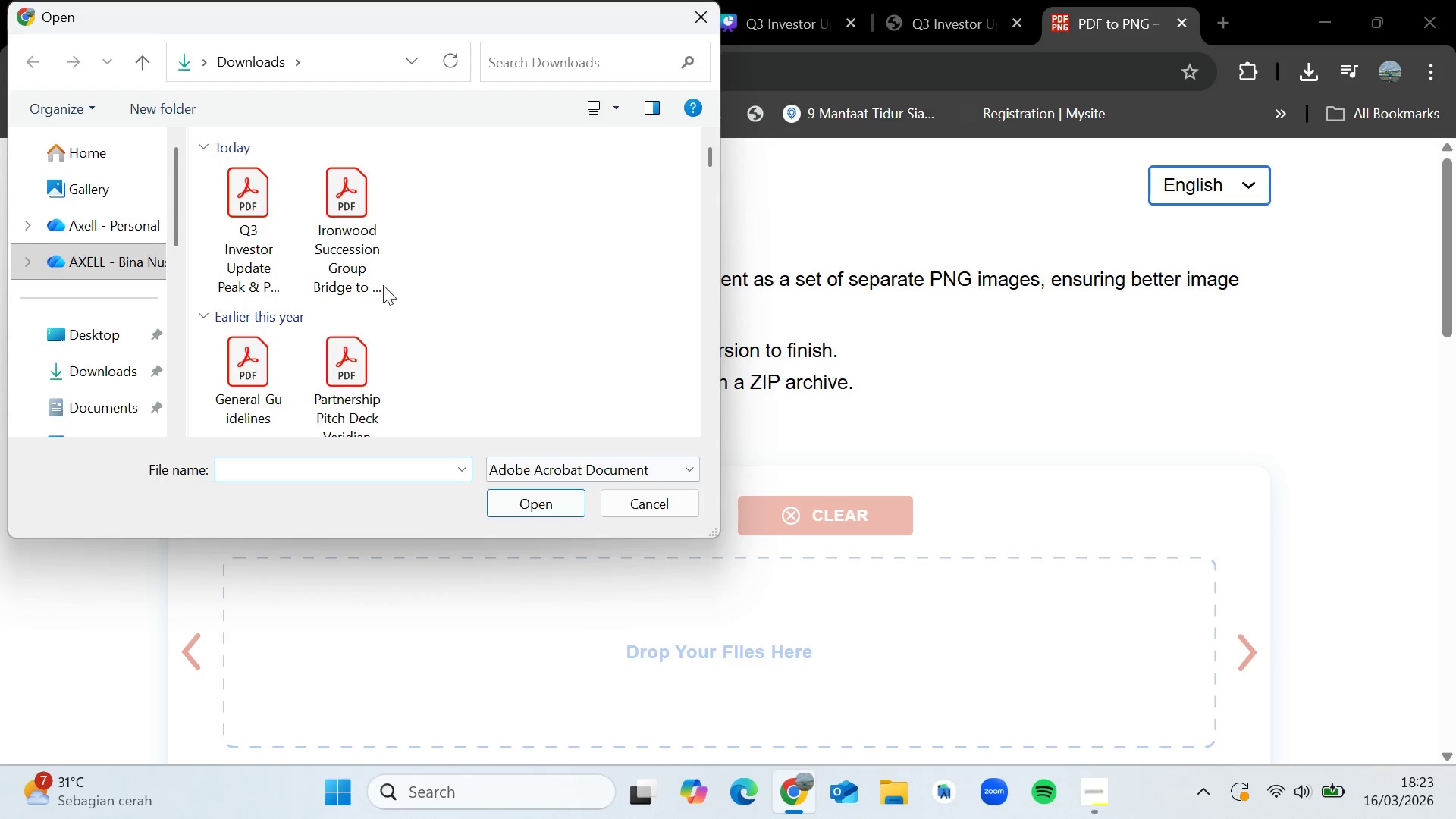 
left_click([232, 199])
 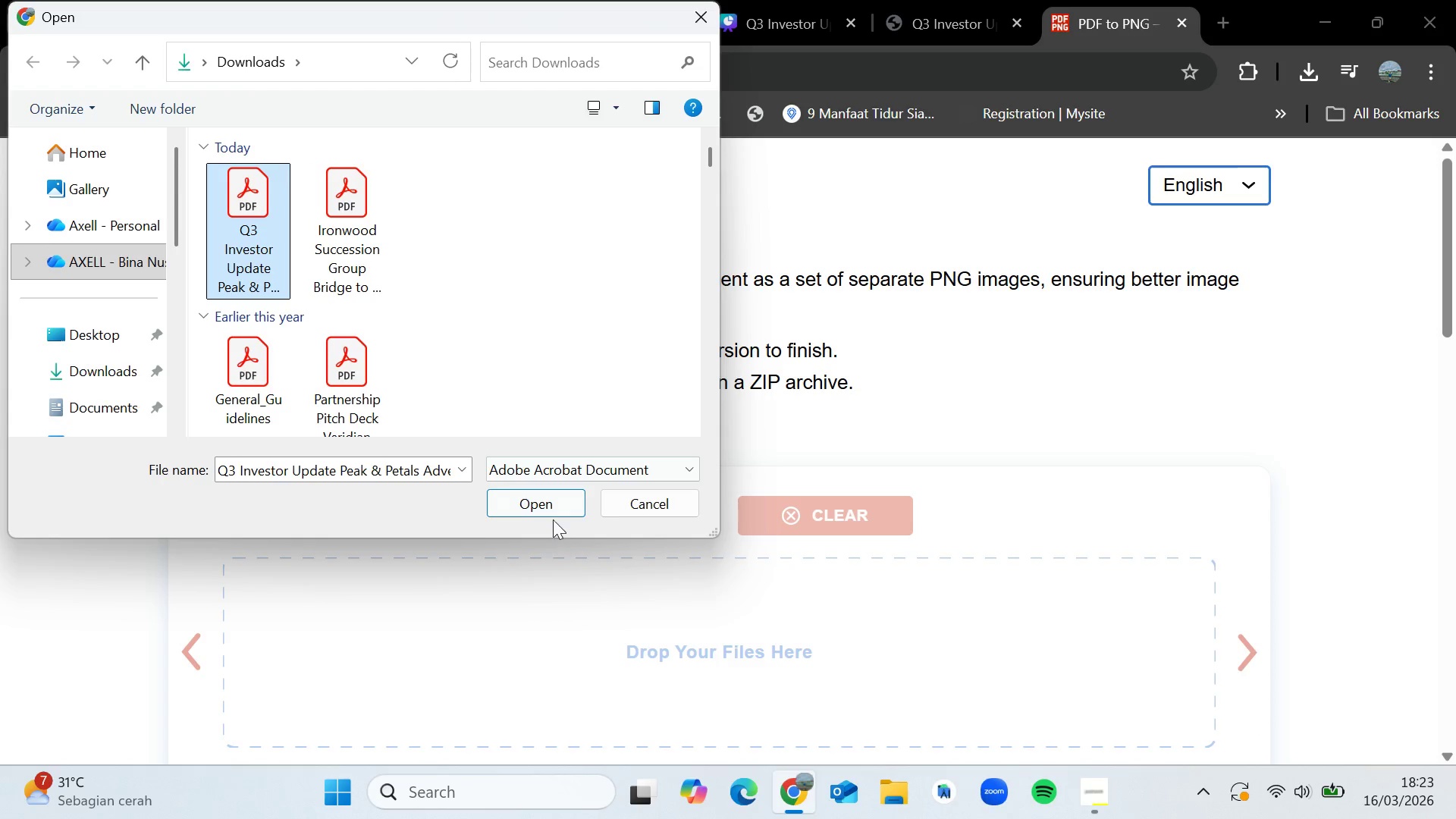 
left_click([553, 504])
 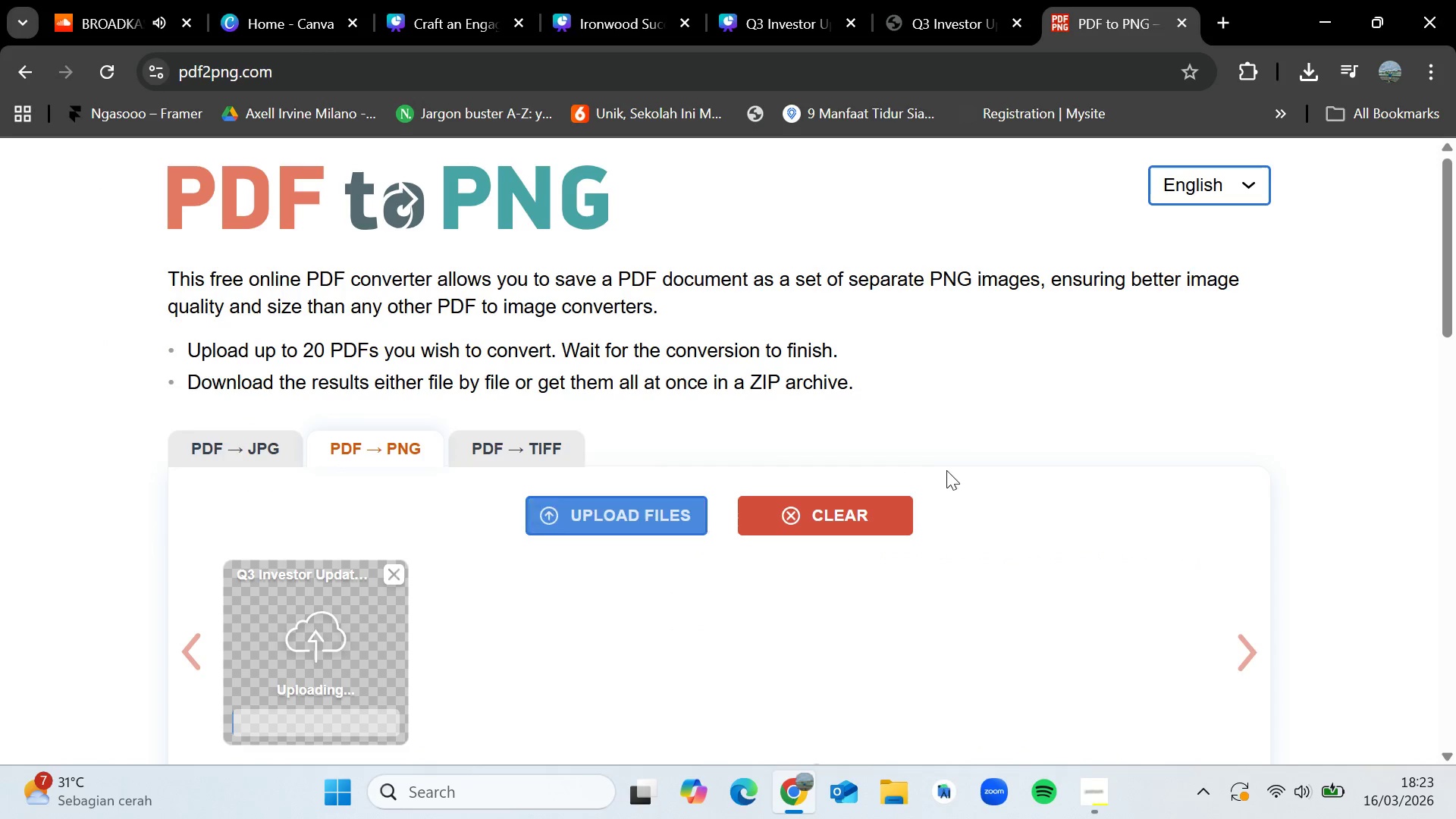 
scroll: coordinate [956, 471], scroll_direction: down, amount: 1.0